 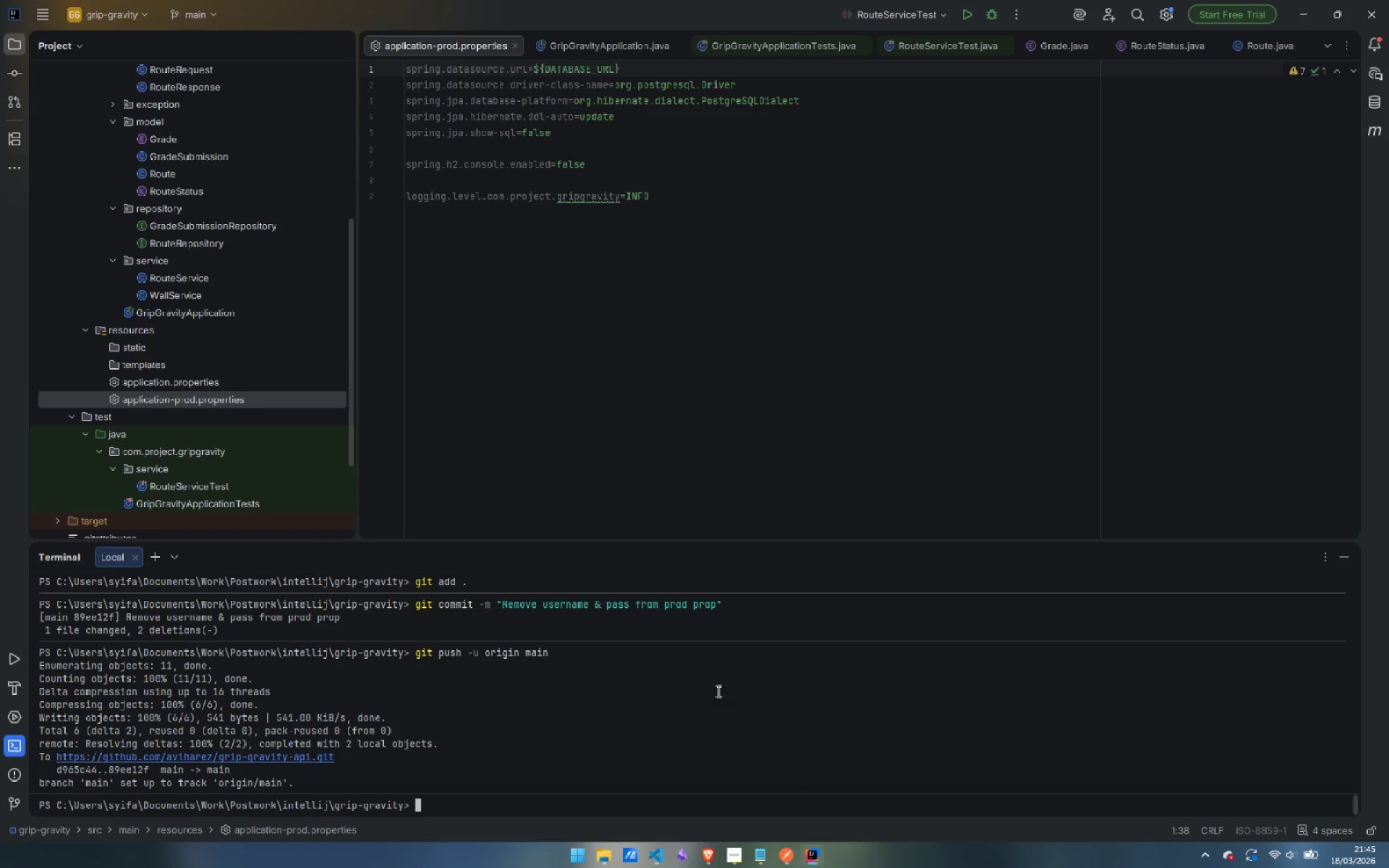 
left_click([781, 749])
 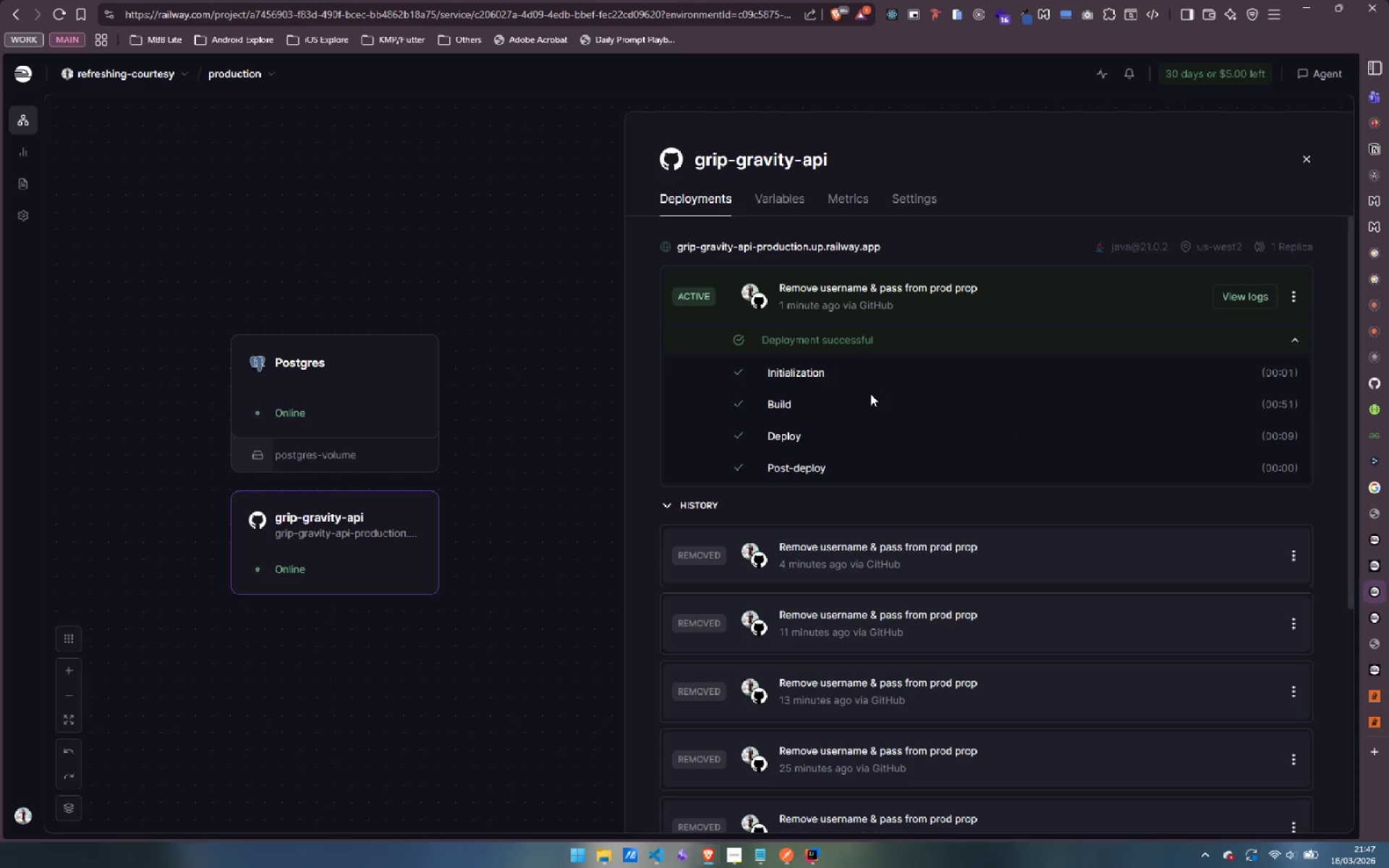 
wait(83.62)
 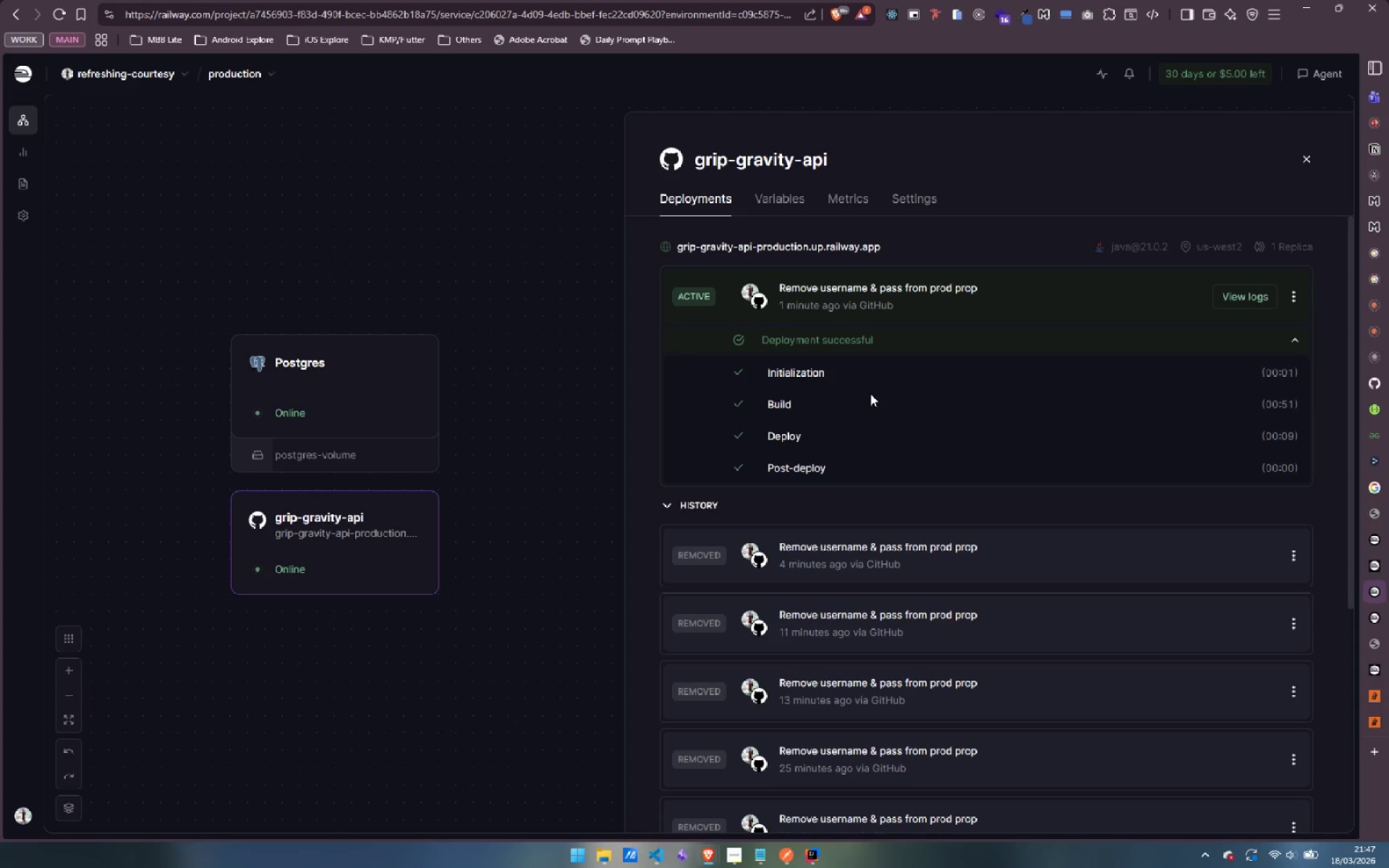 
left_click([1239, 297])
 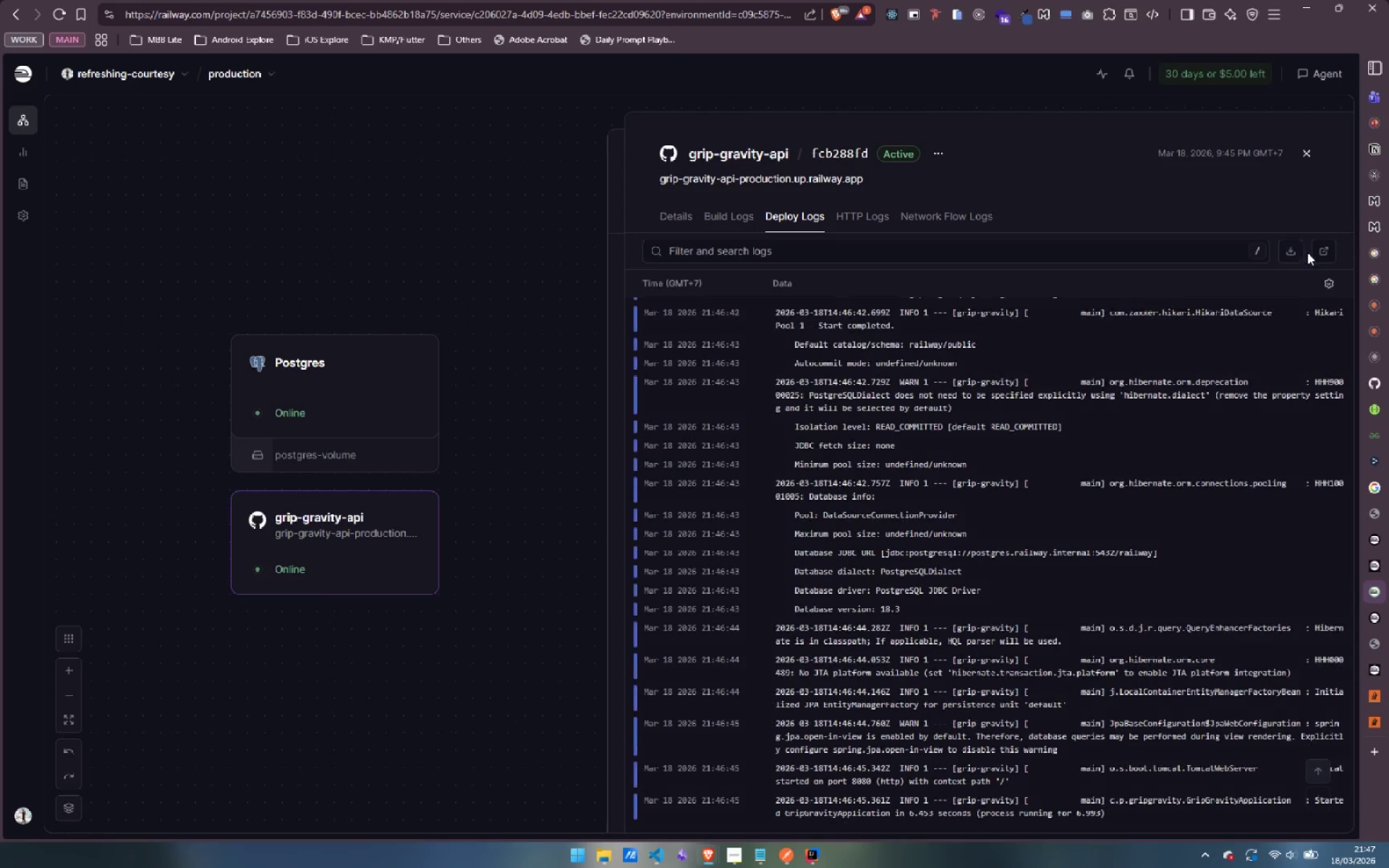 
left_click([1323, 252])
 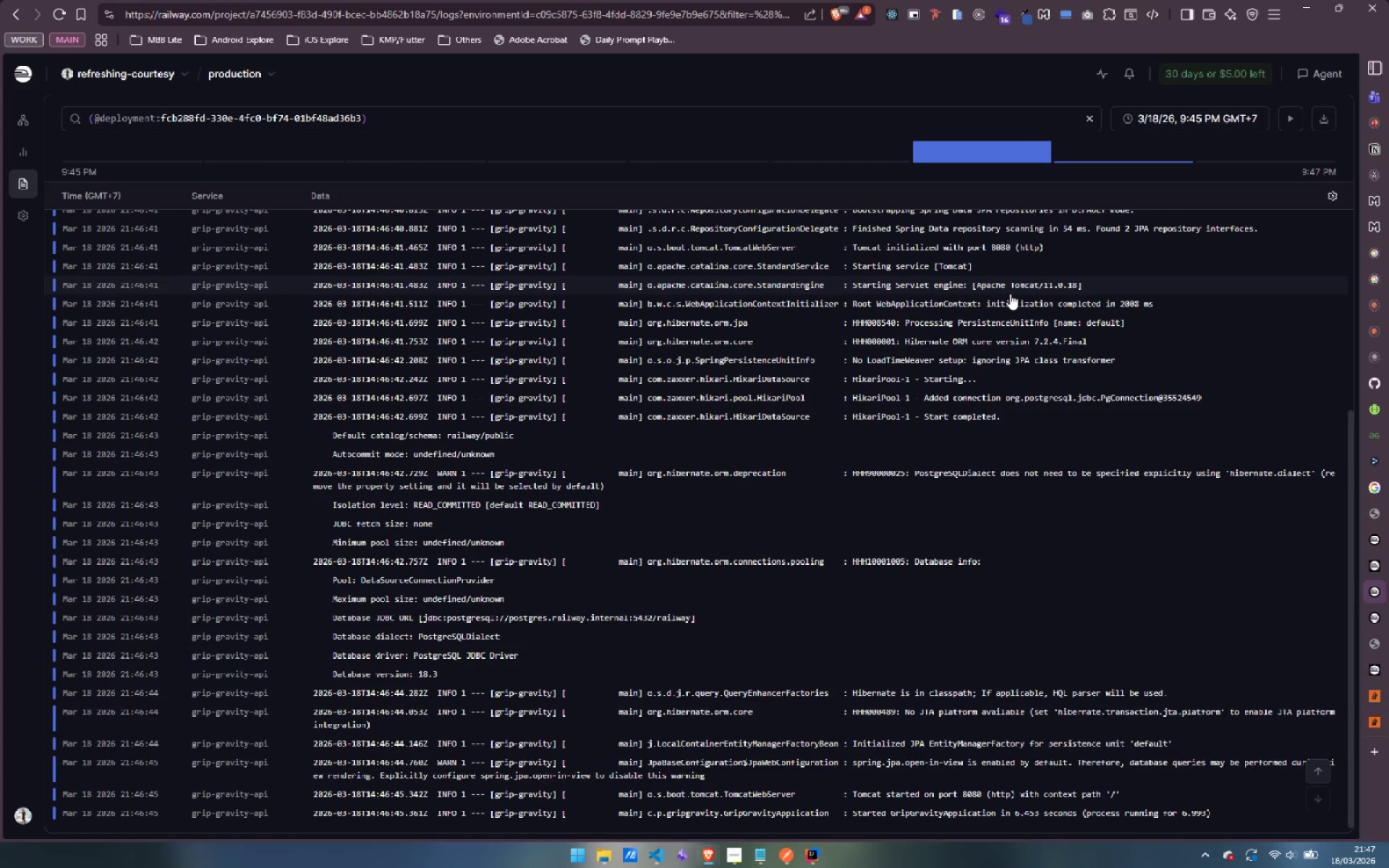 
wait(11.74)
 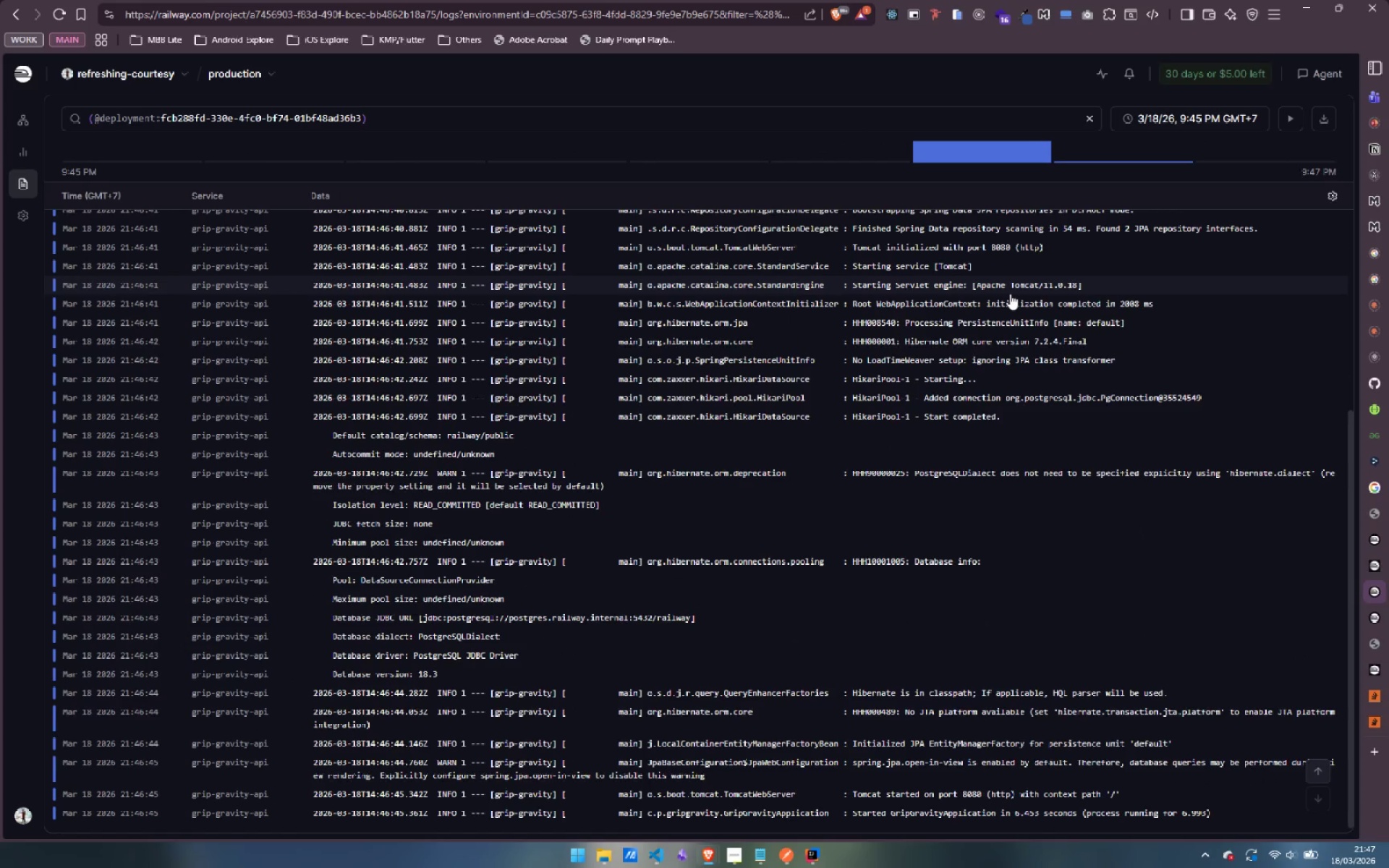 
scroll: coordinate [992, 606], scroll_direction: down, amount: 15.0
 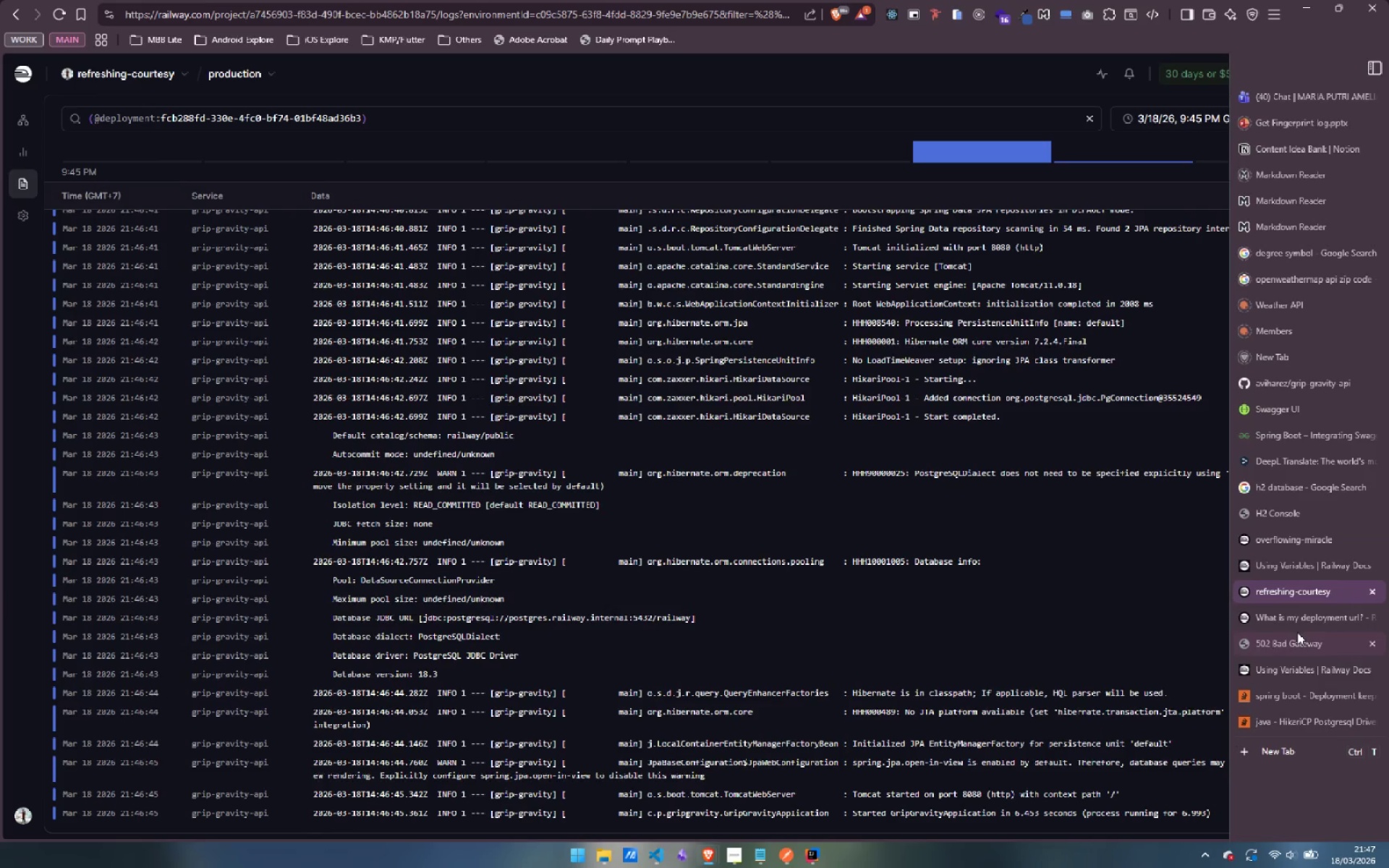 
left_click([1289, 647])
 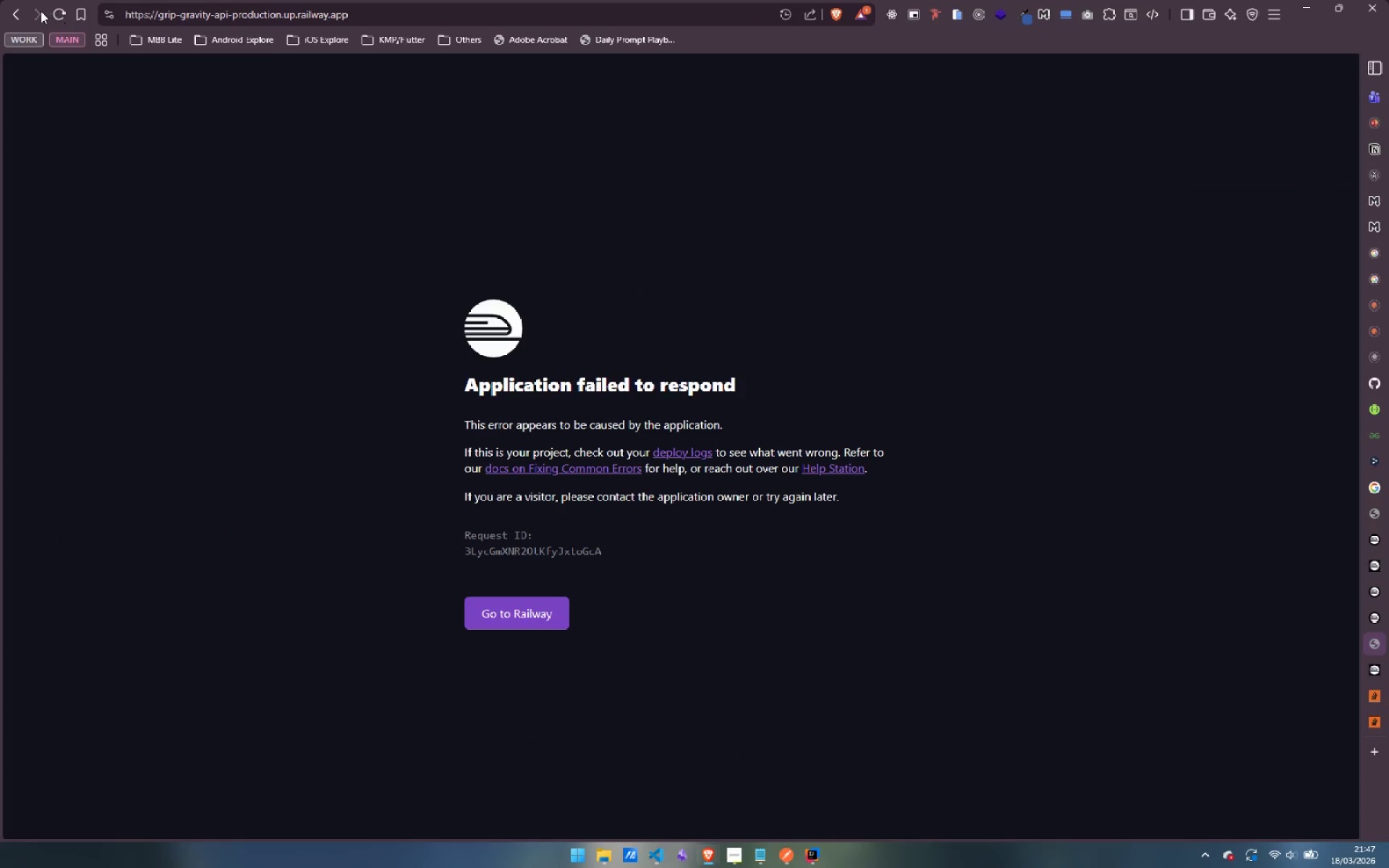 
left_click([59, 11])
 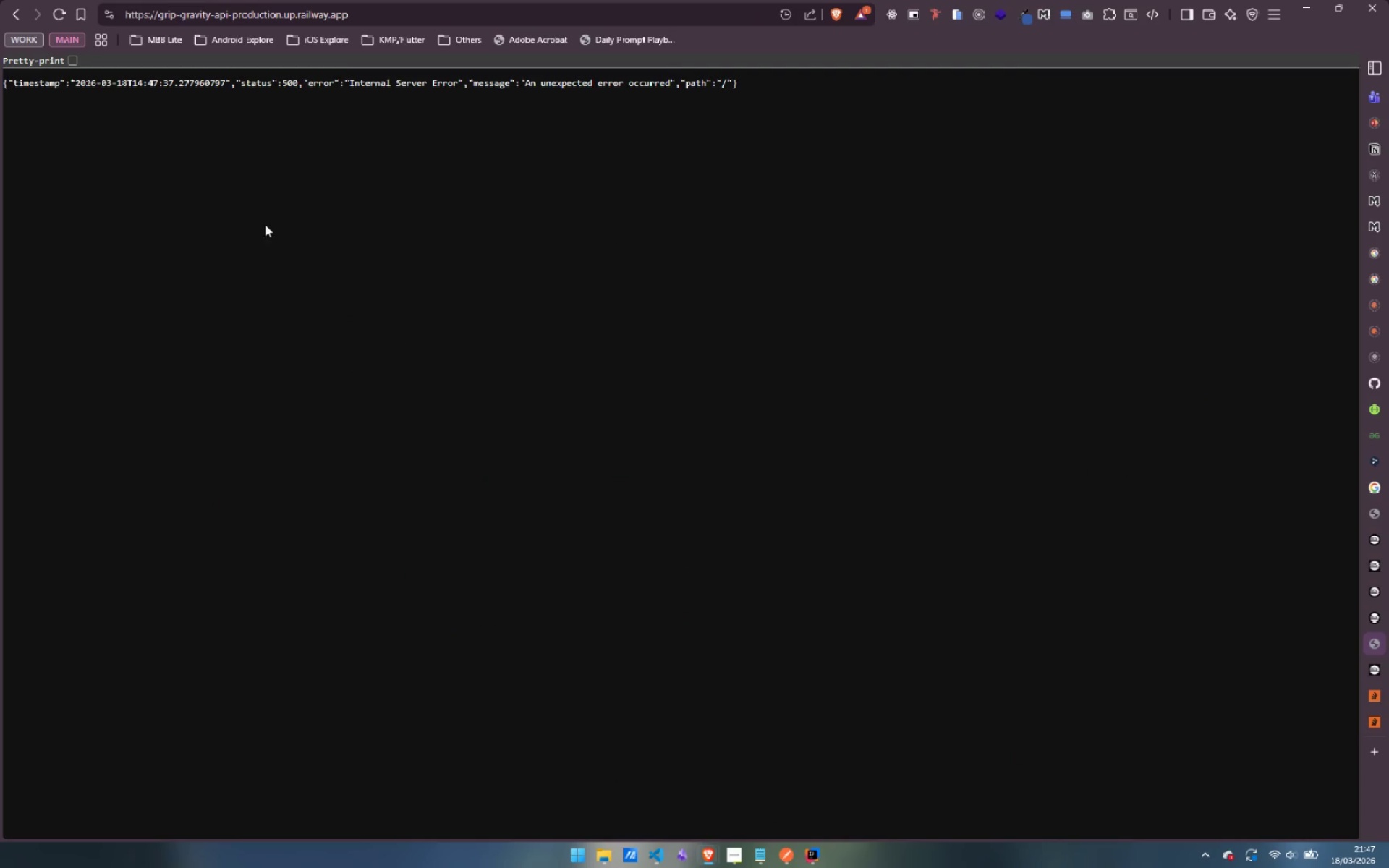 
left_click([409, 14])
 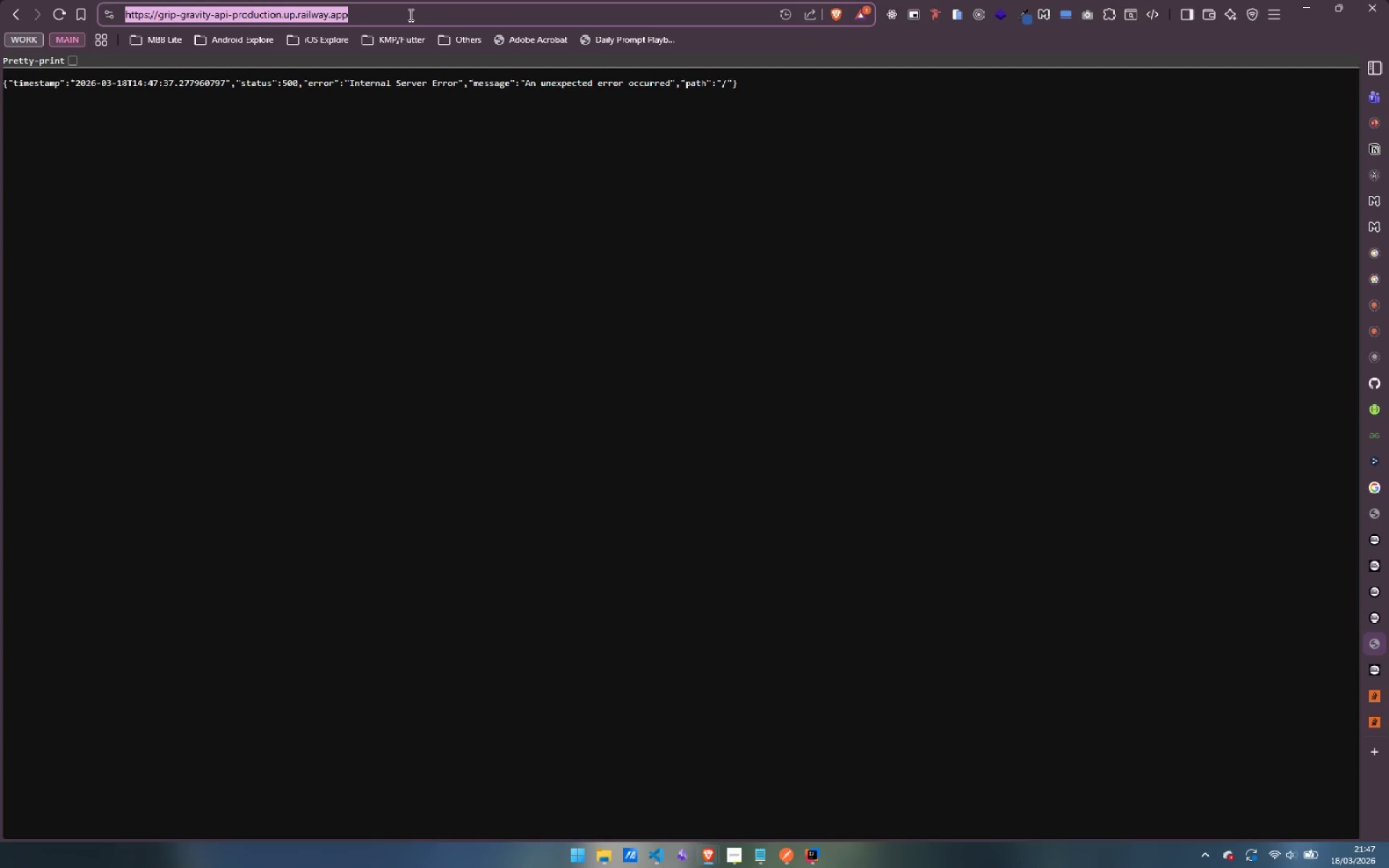 
key(ArrowRight)
 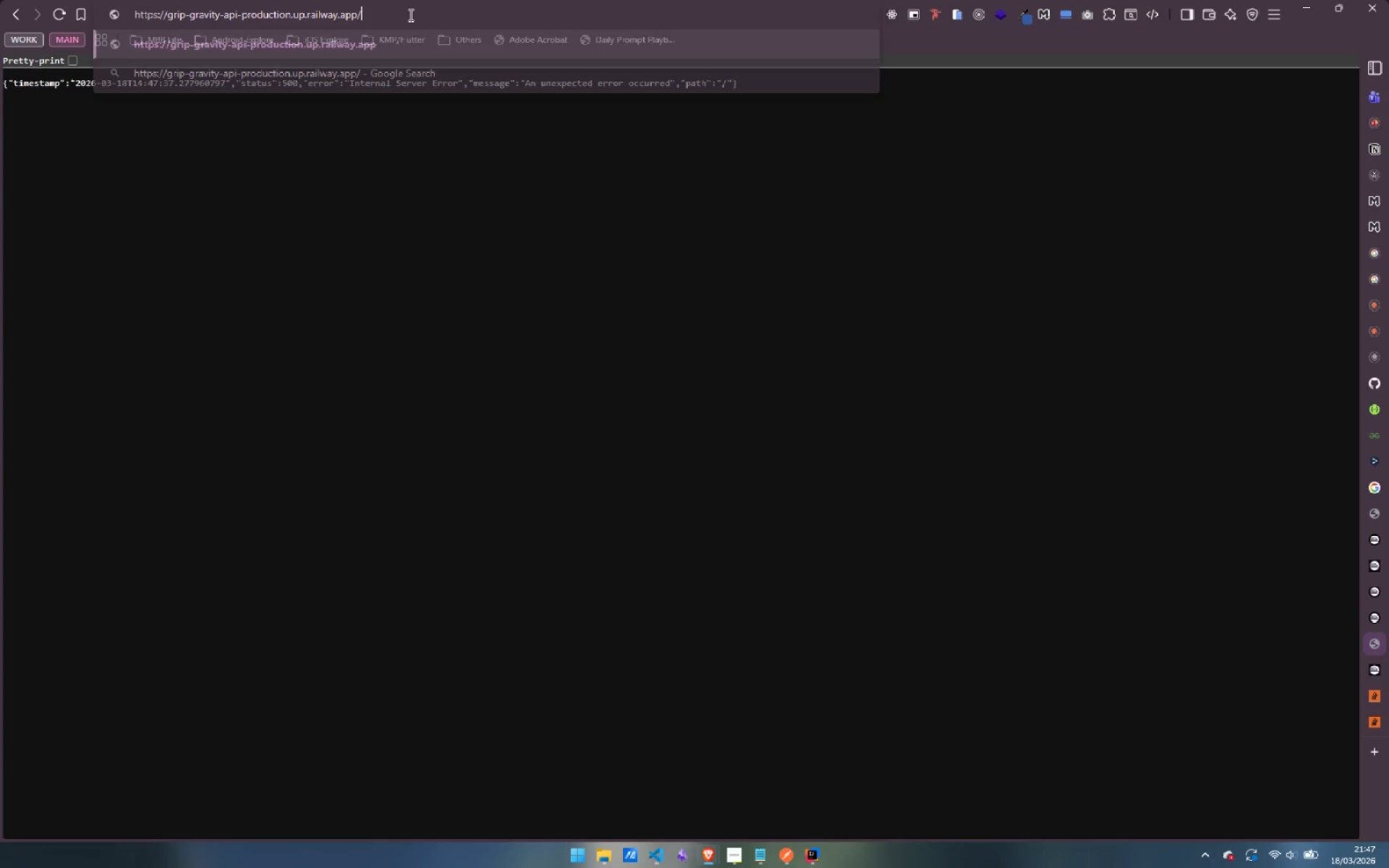 
type(/swagger-ui/index.html)
 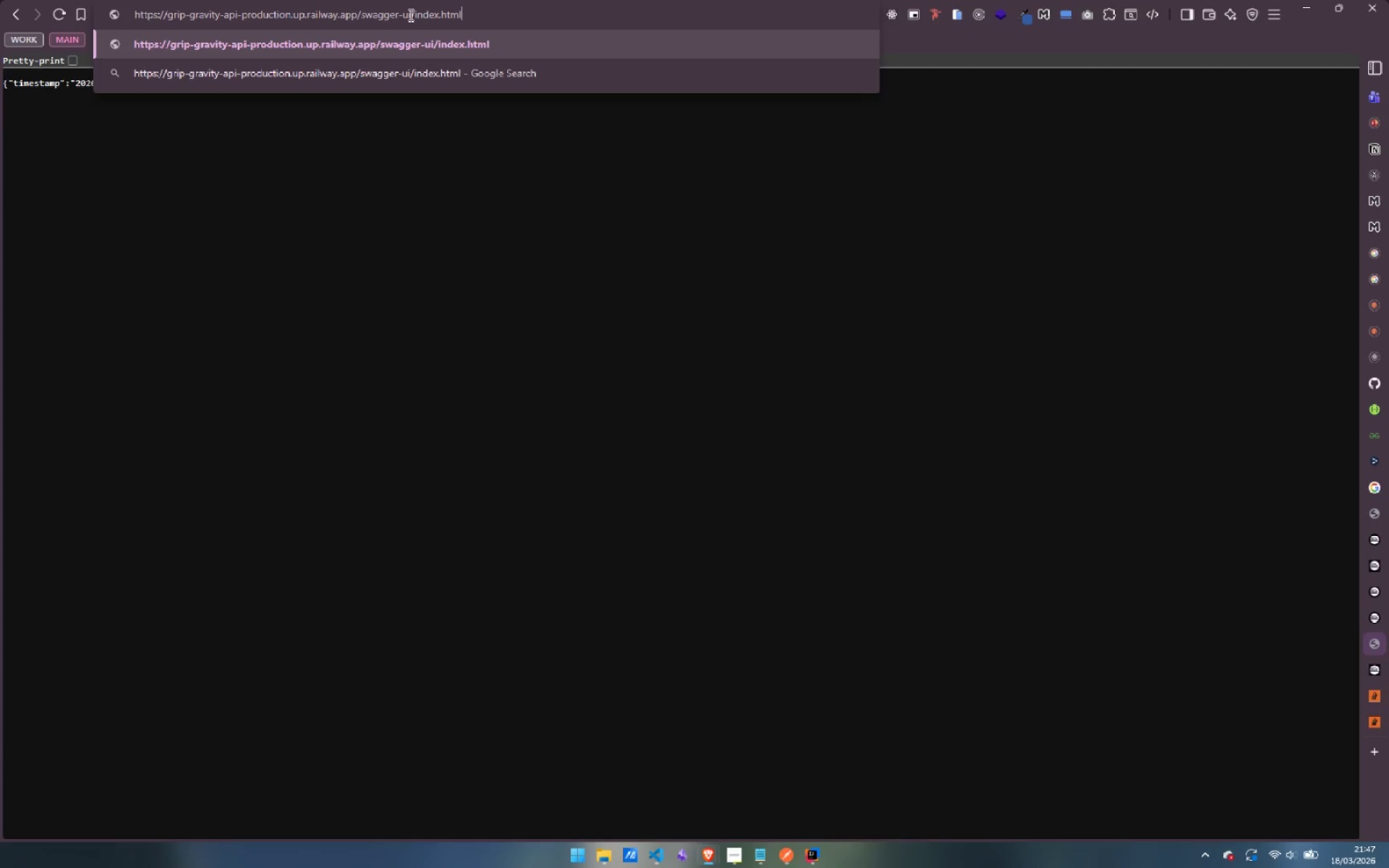 
key(Enter)
 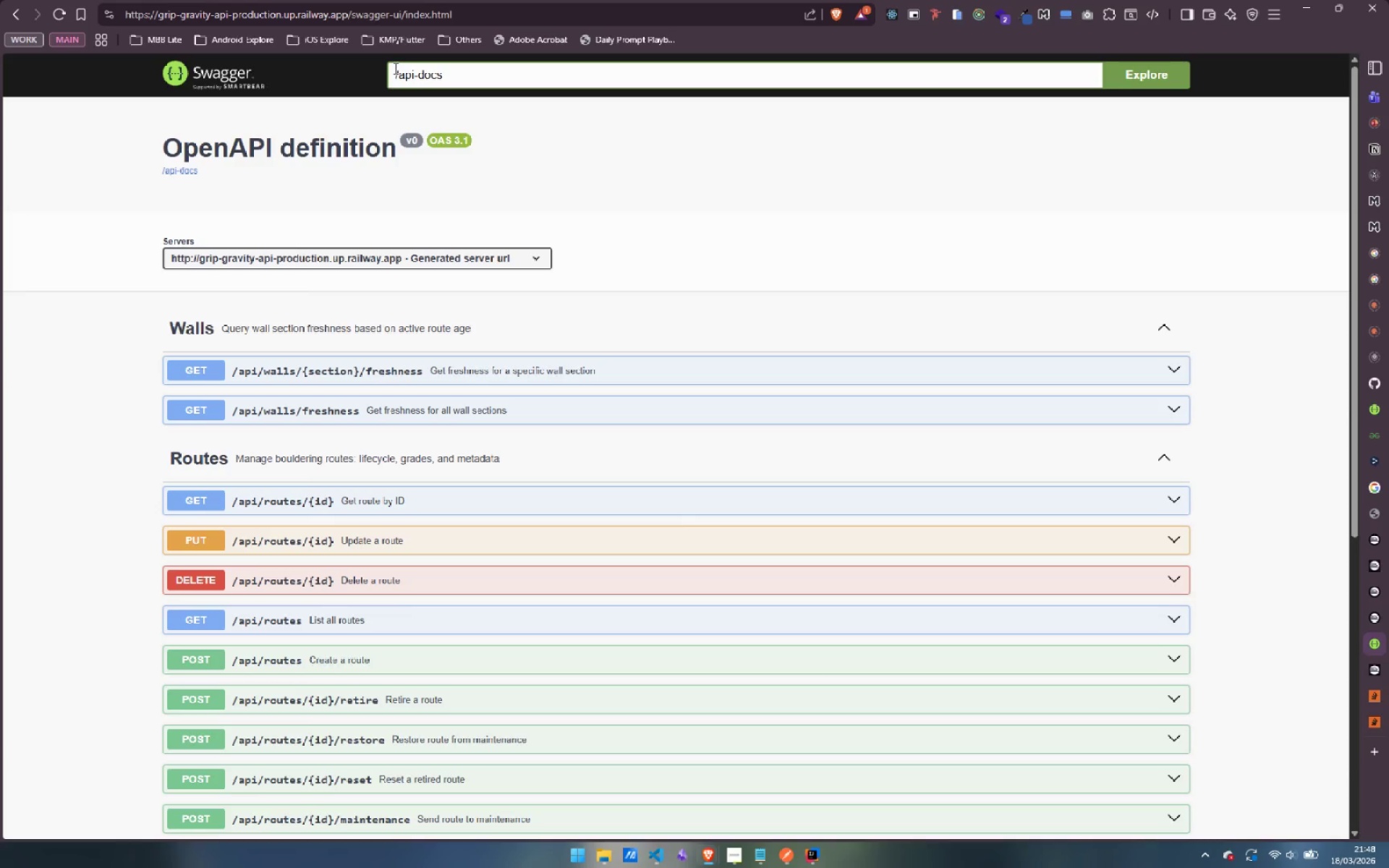 
wait(45.42)
 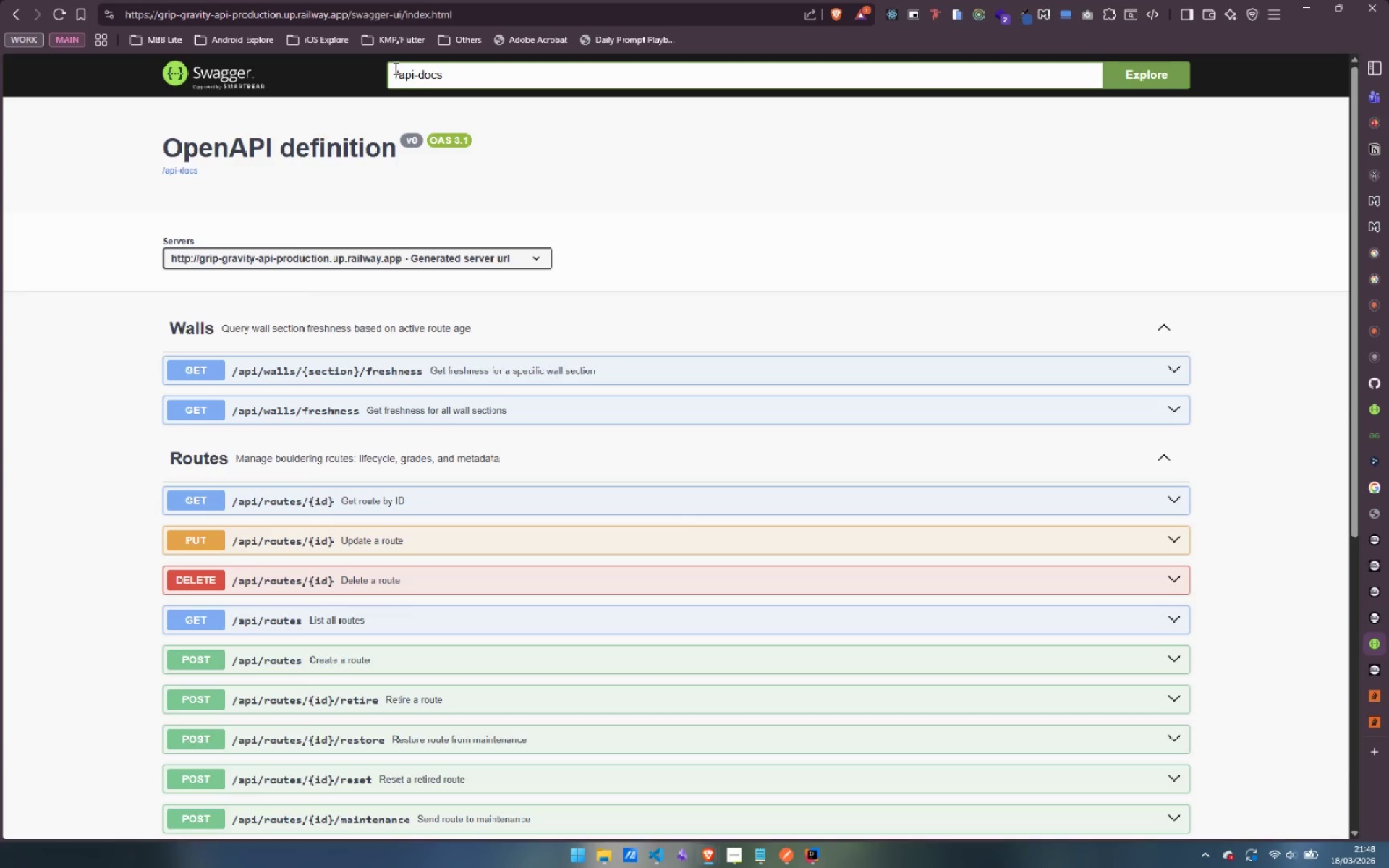 
scroll: coordinate [468, 399], scroll_direction: up, amount: 1.0
 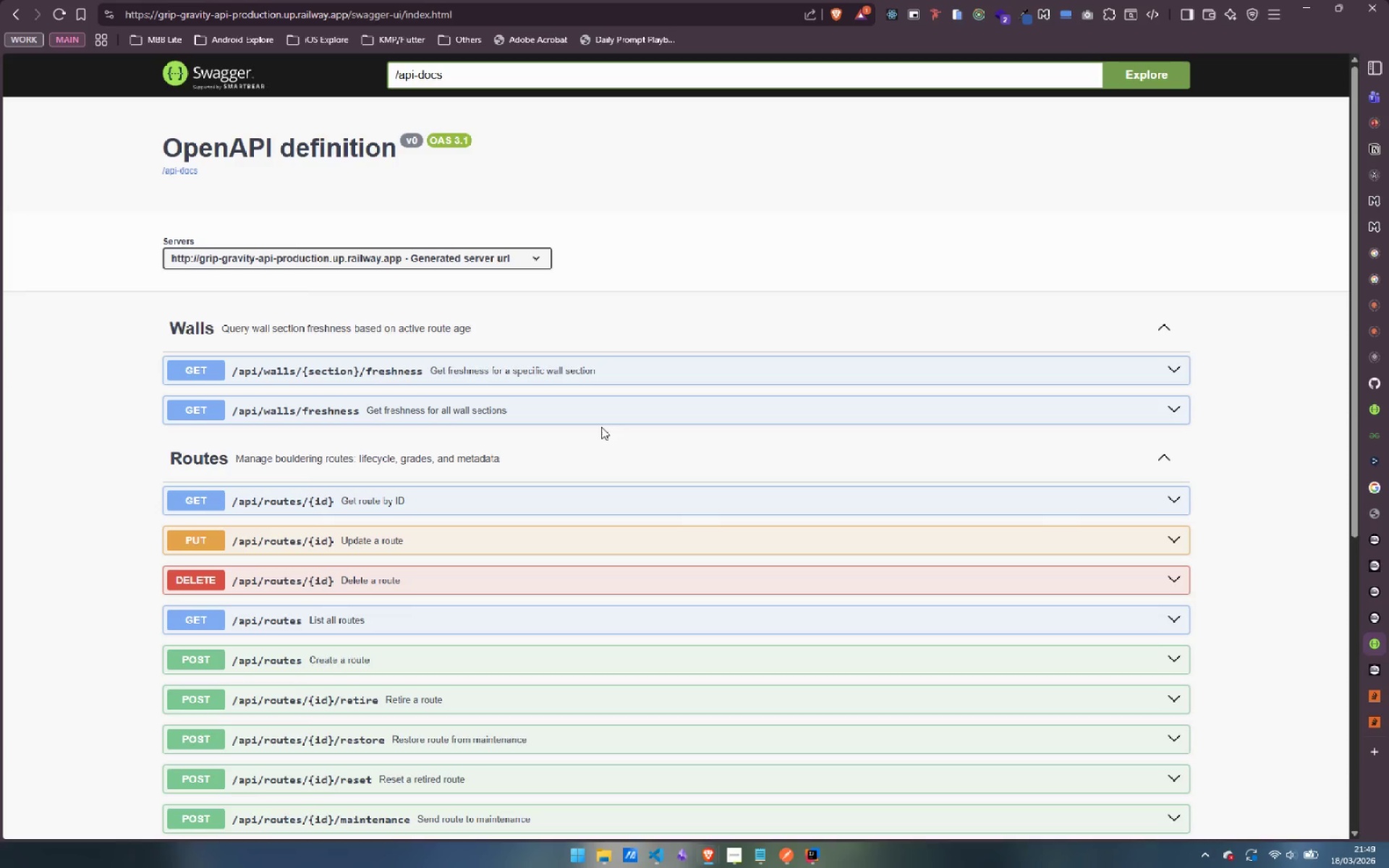 
wait(32.62)
 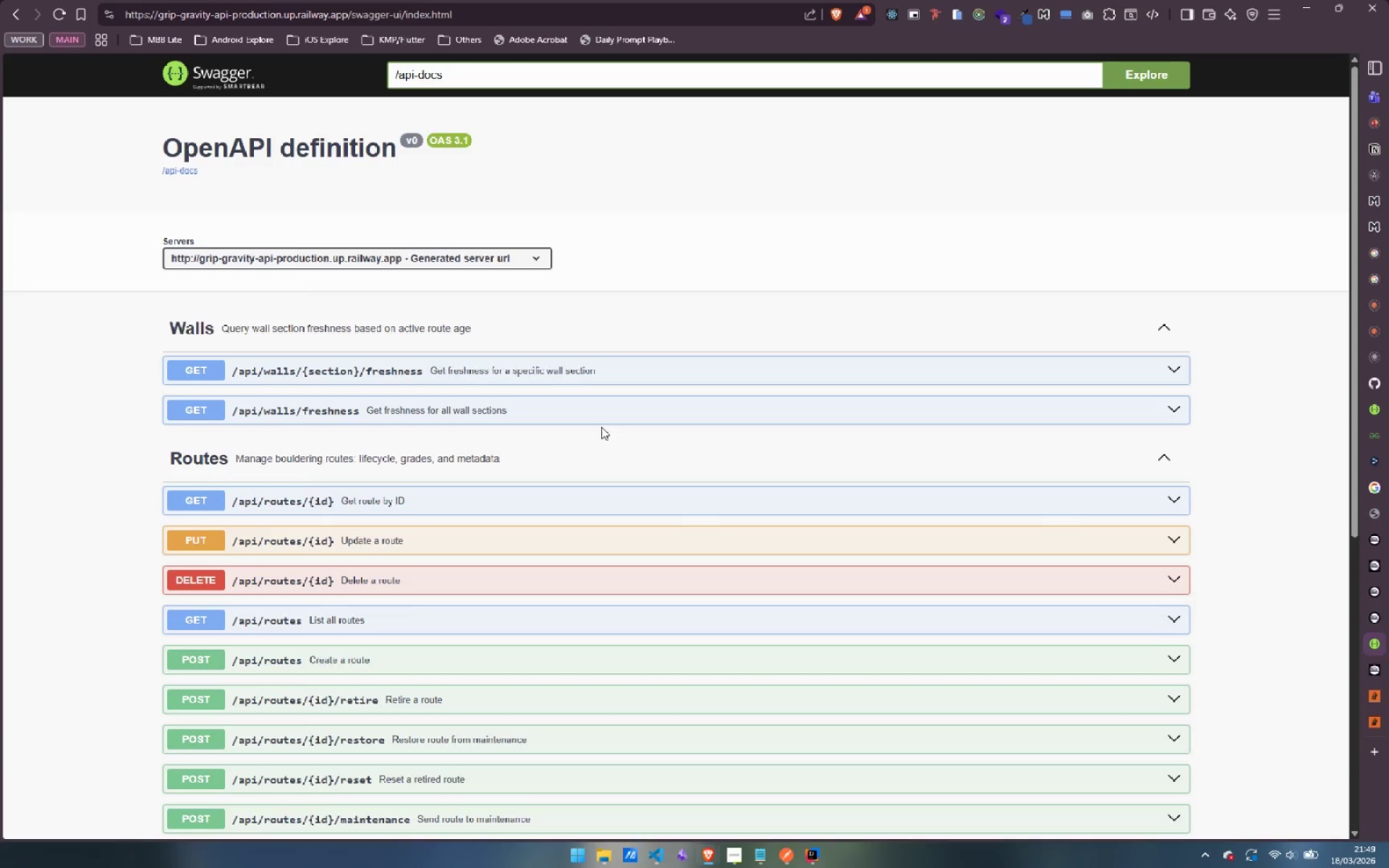 
scroll: coordinate [541, 435], scroll_direction: up, amount: 3.0
 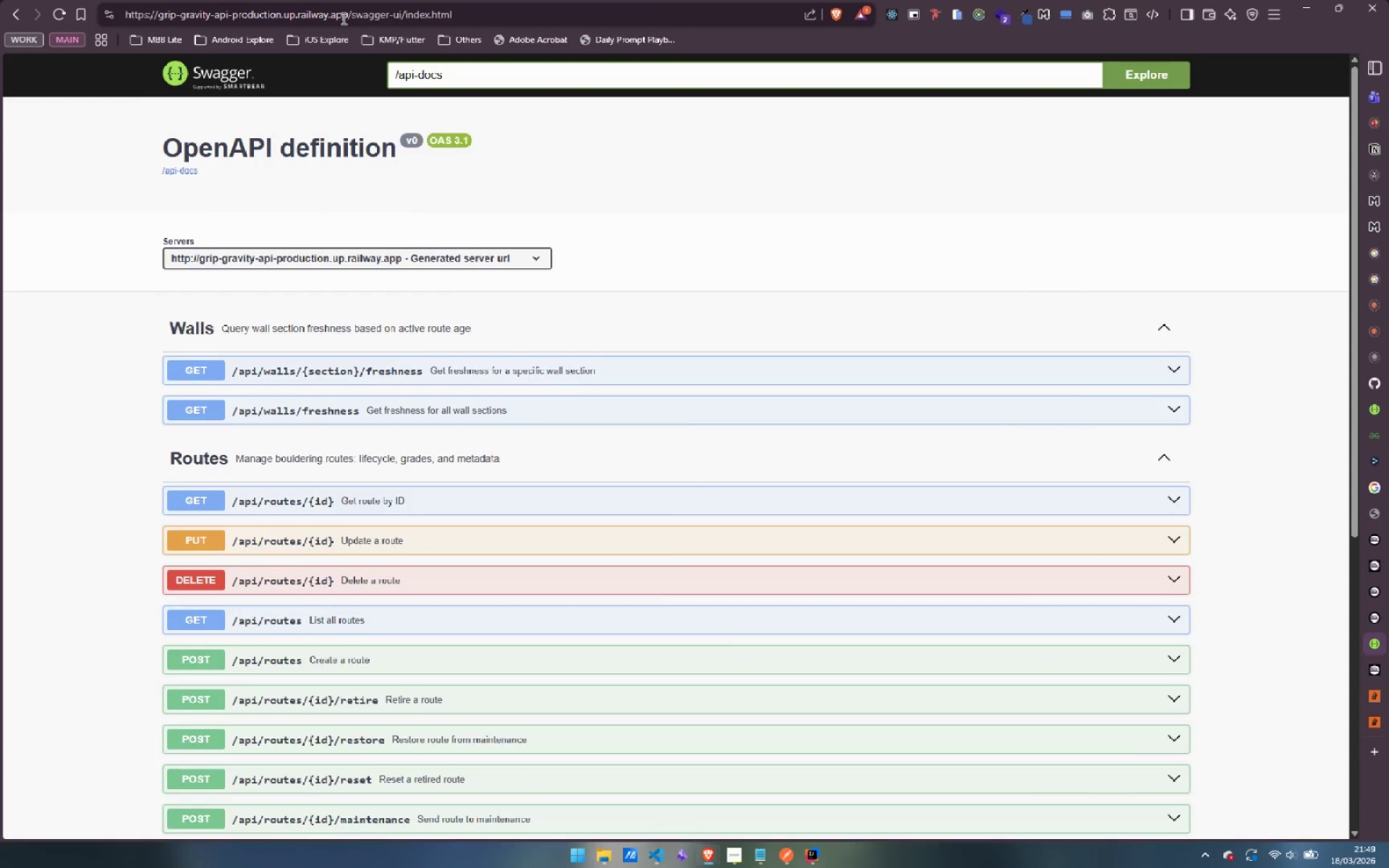 
left_click_drag(start_coordinate=[347, 17], to_coordinate=[100, 28])
 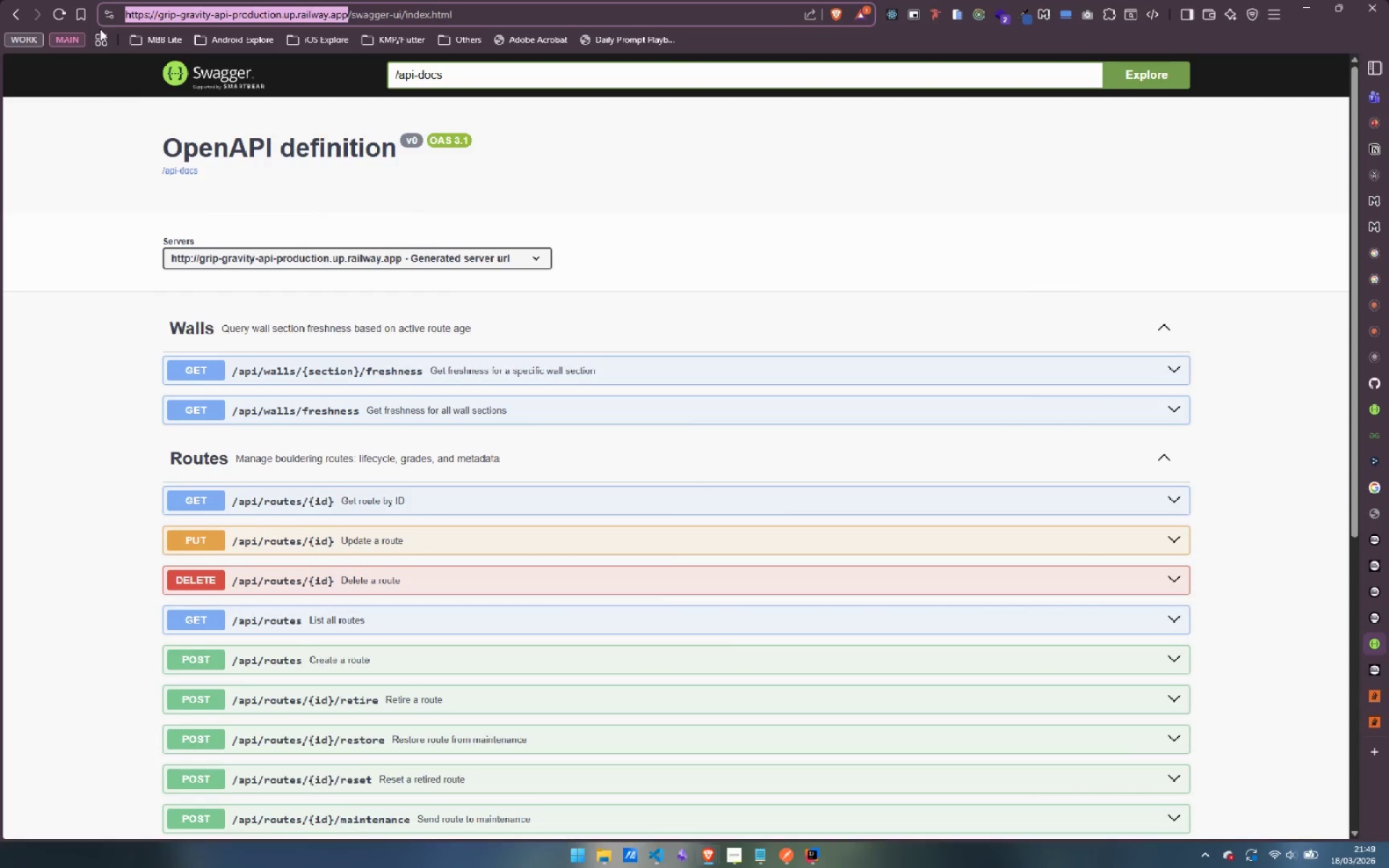 
key(Control+C)
 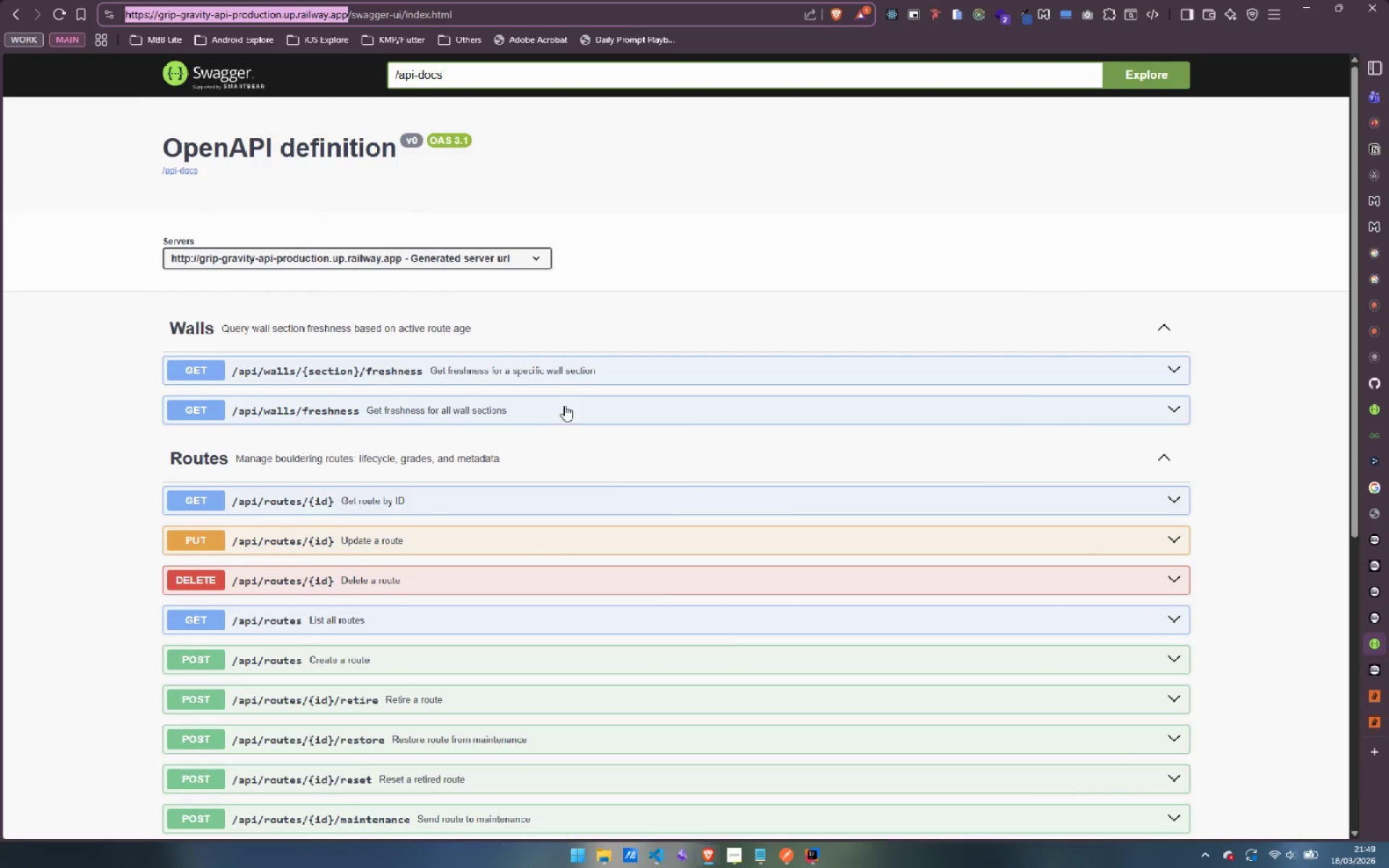 
key(Control+ControlLeft)
 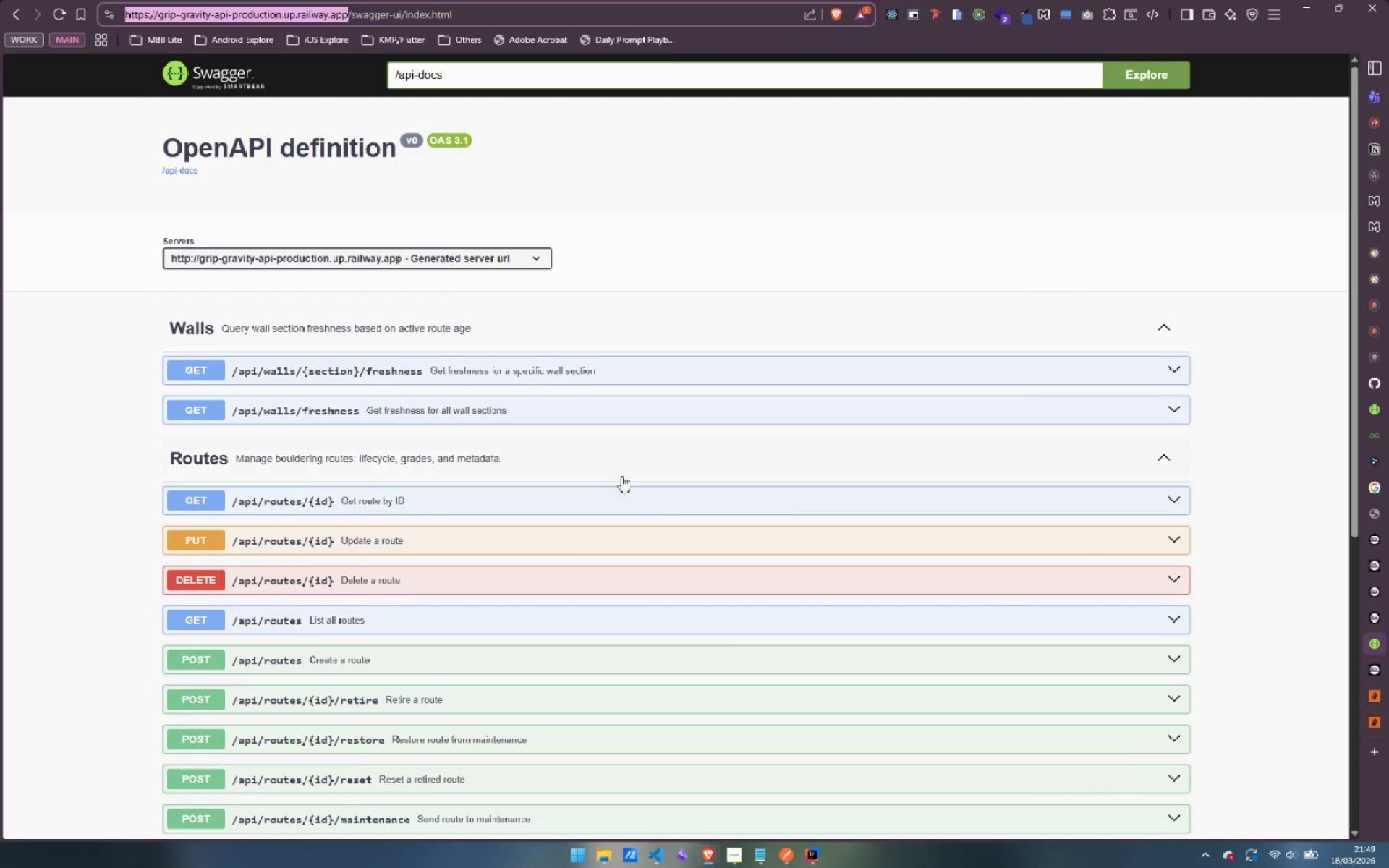 
key(Control+C)
 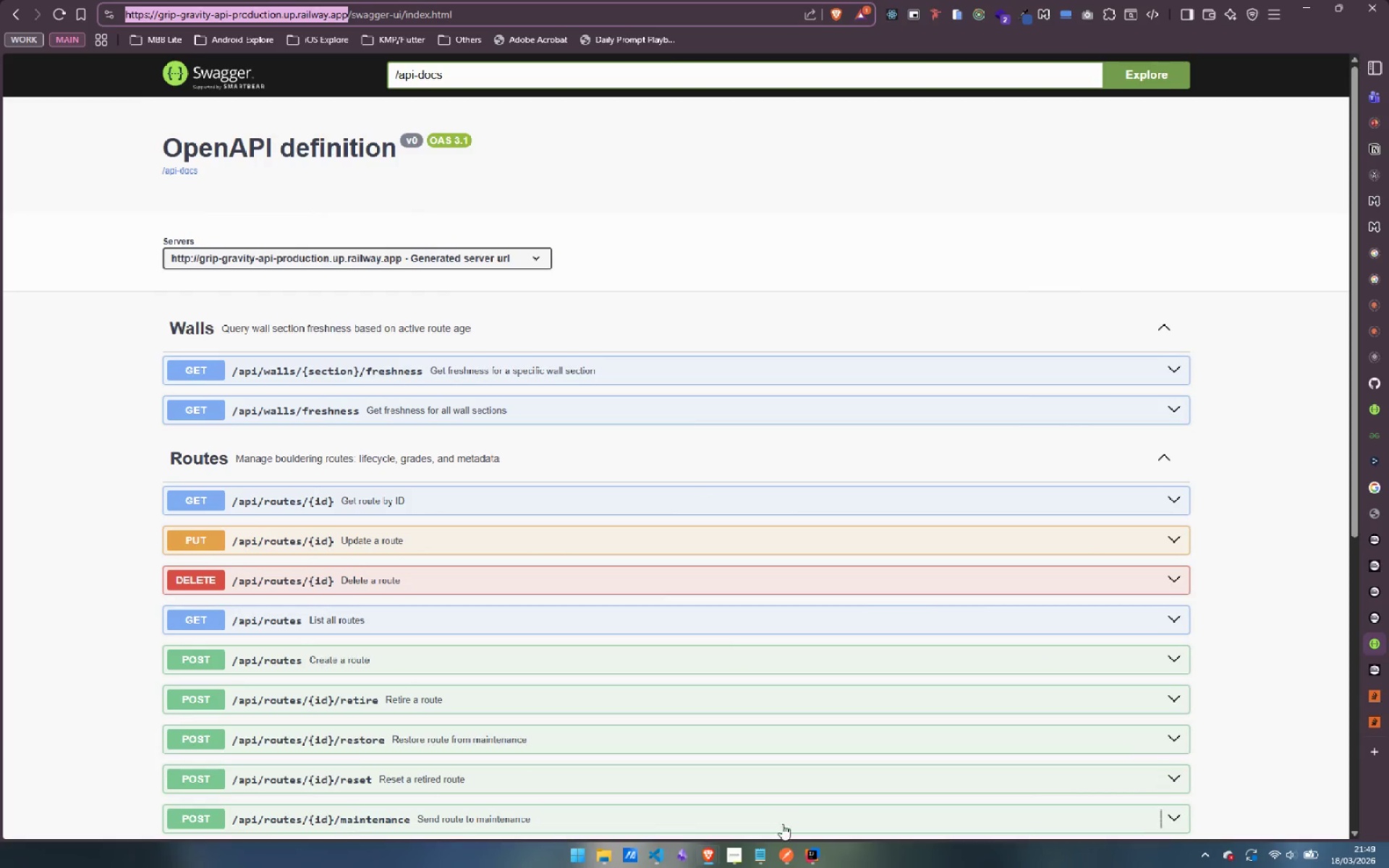 
left_click([791, 848])
 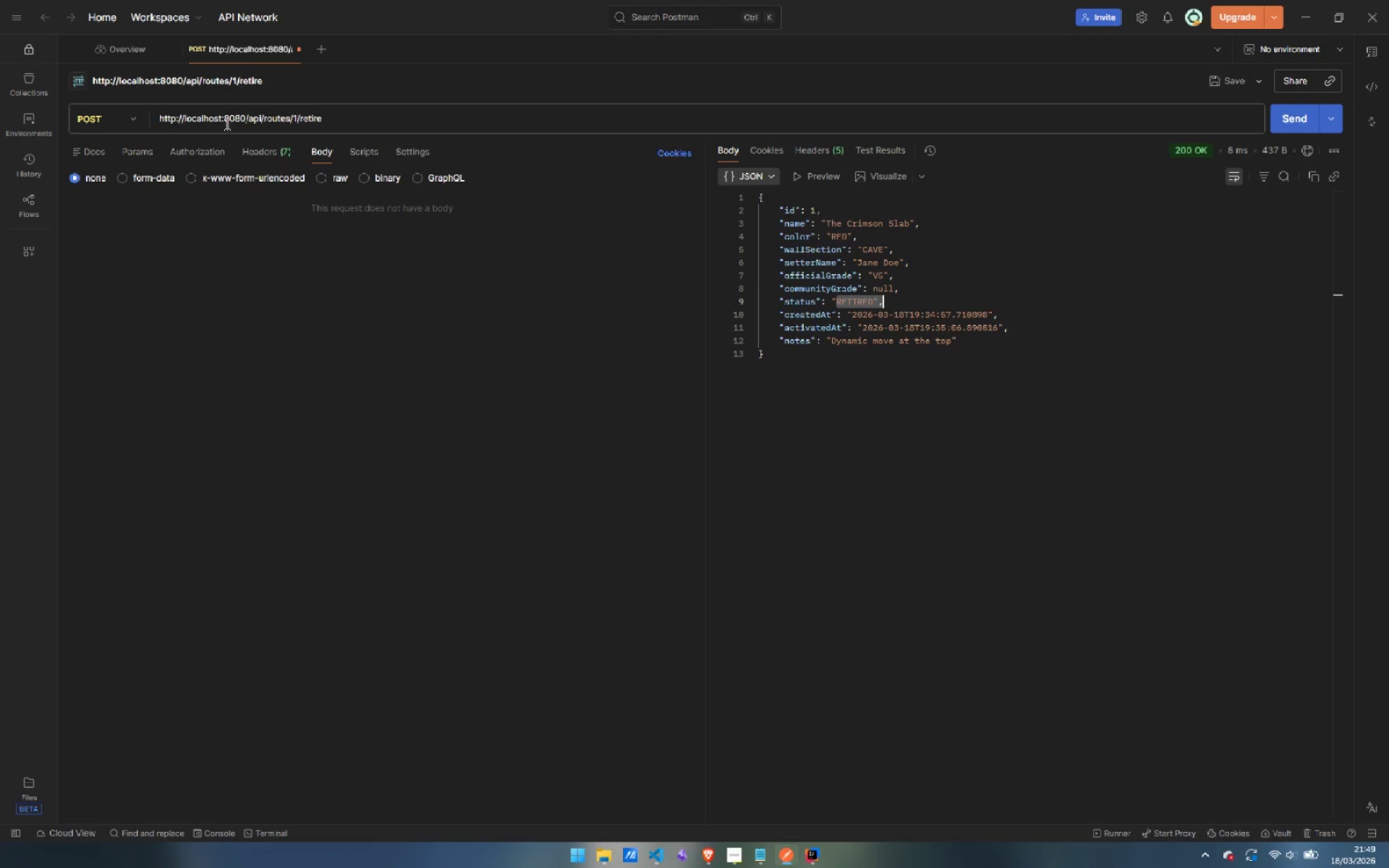 
left_click([131, 119])
 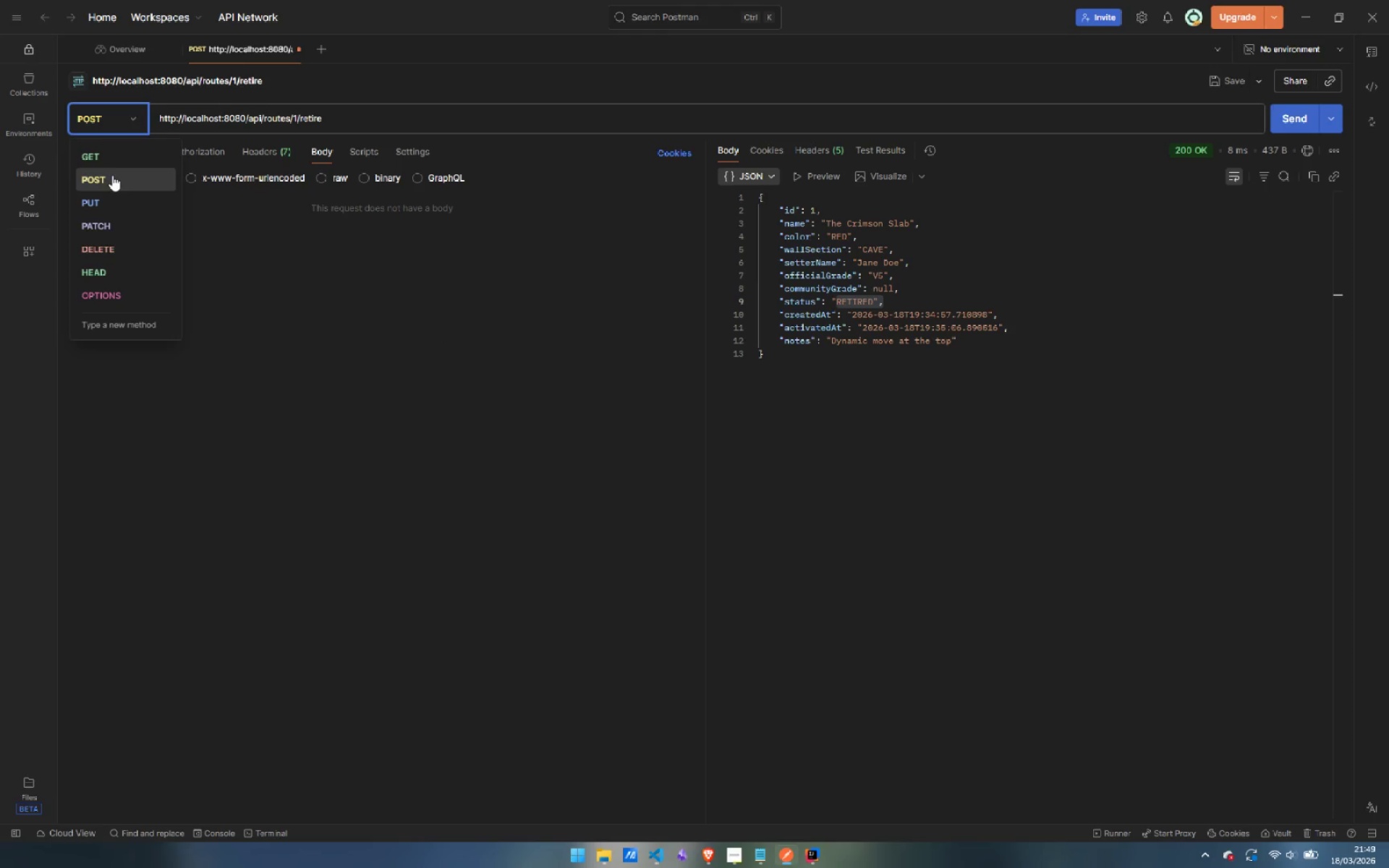 
left_click([112, 175])
 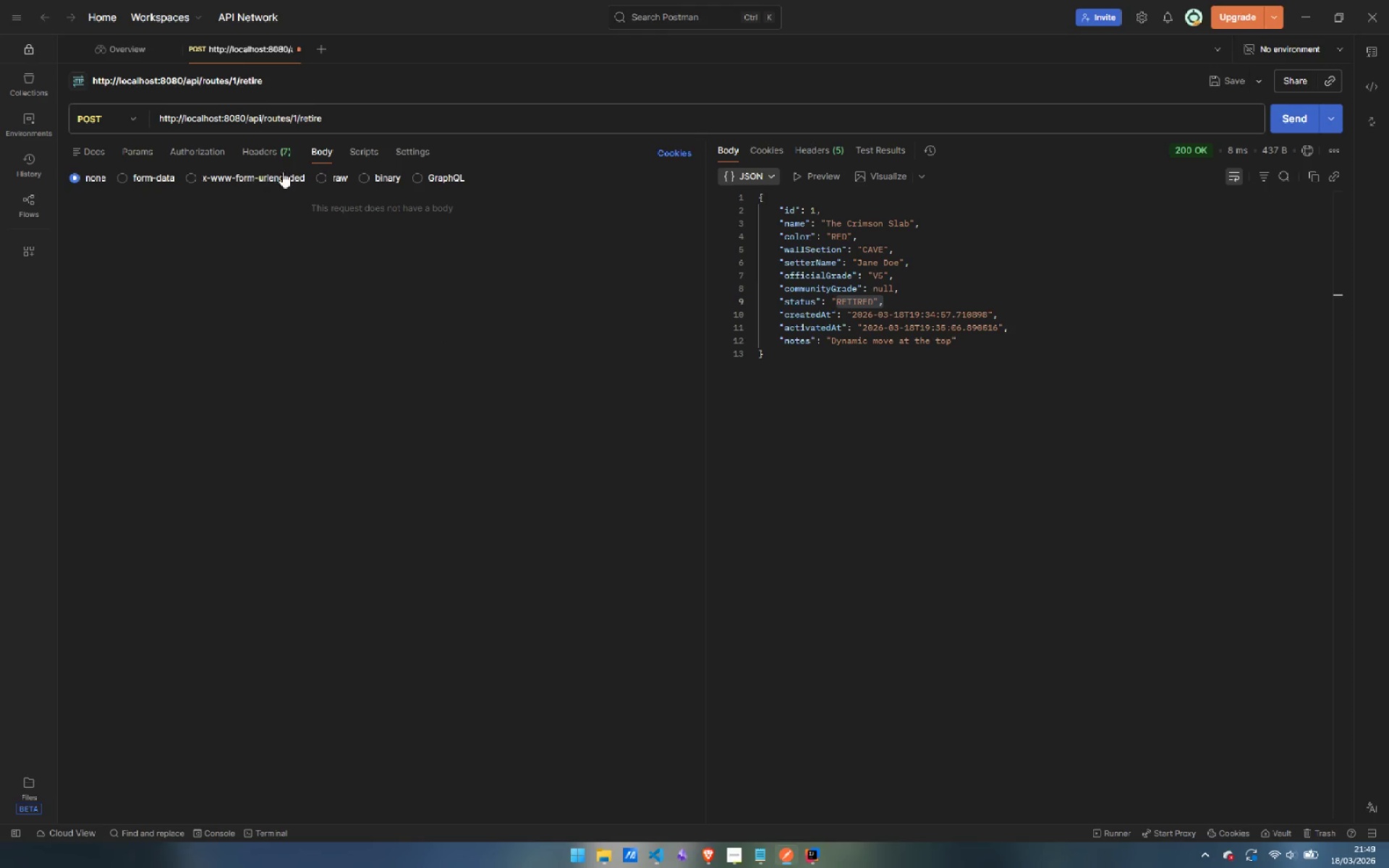 
left_click([325, 182])
 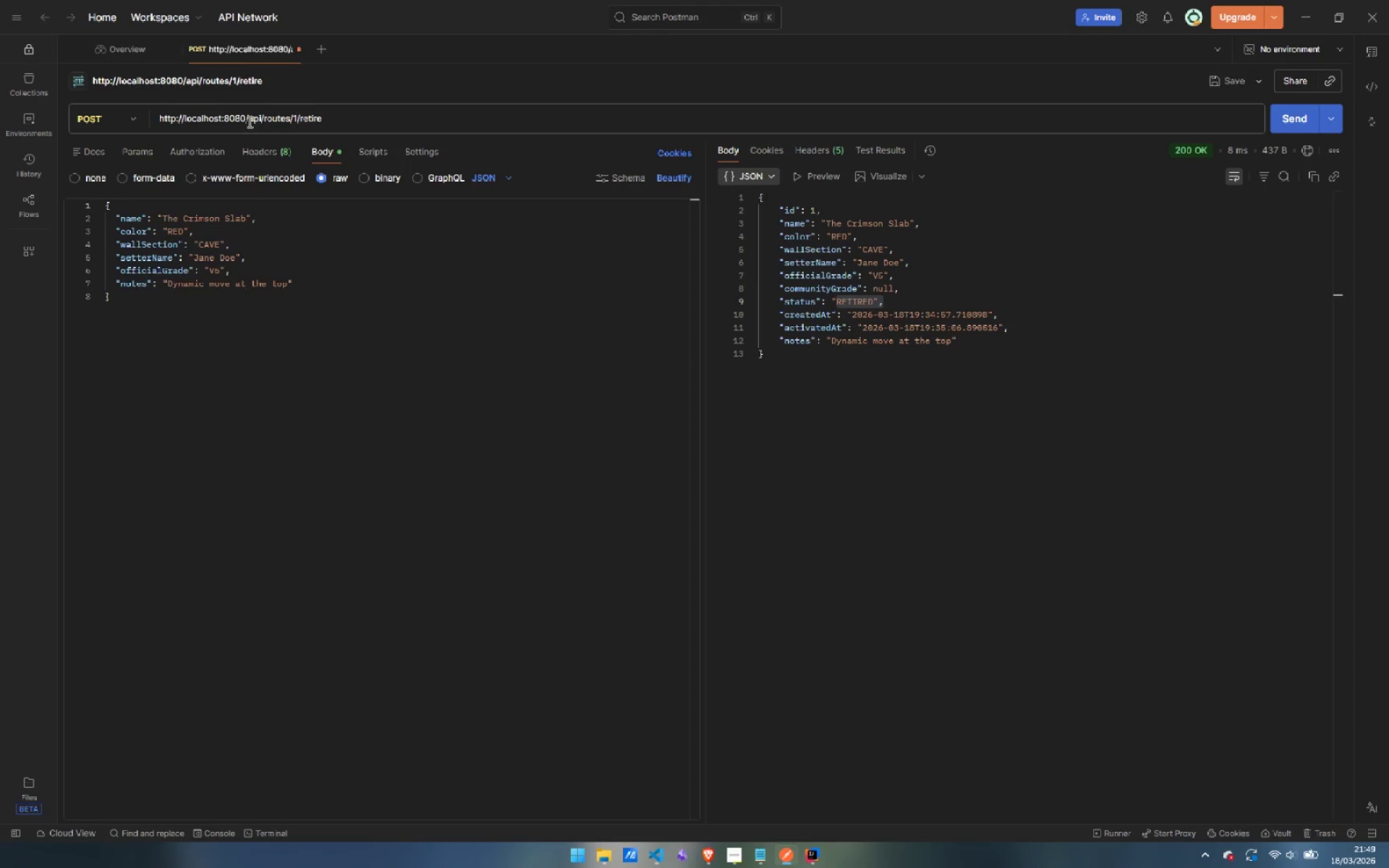 
wait(5.72)
 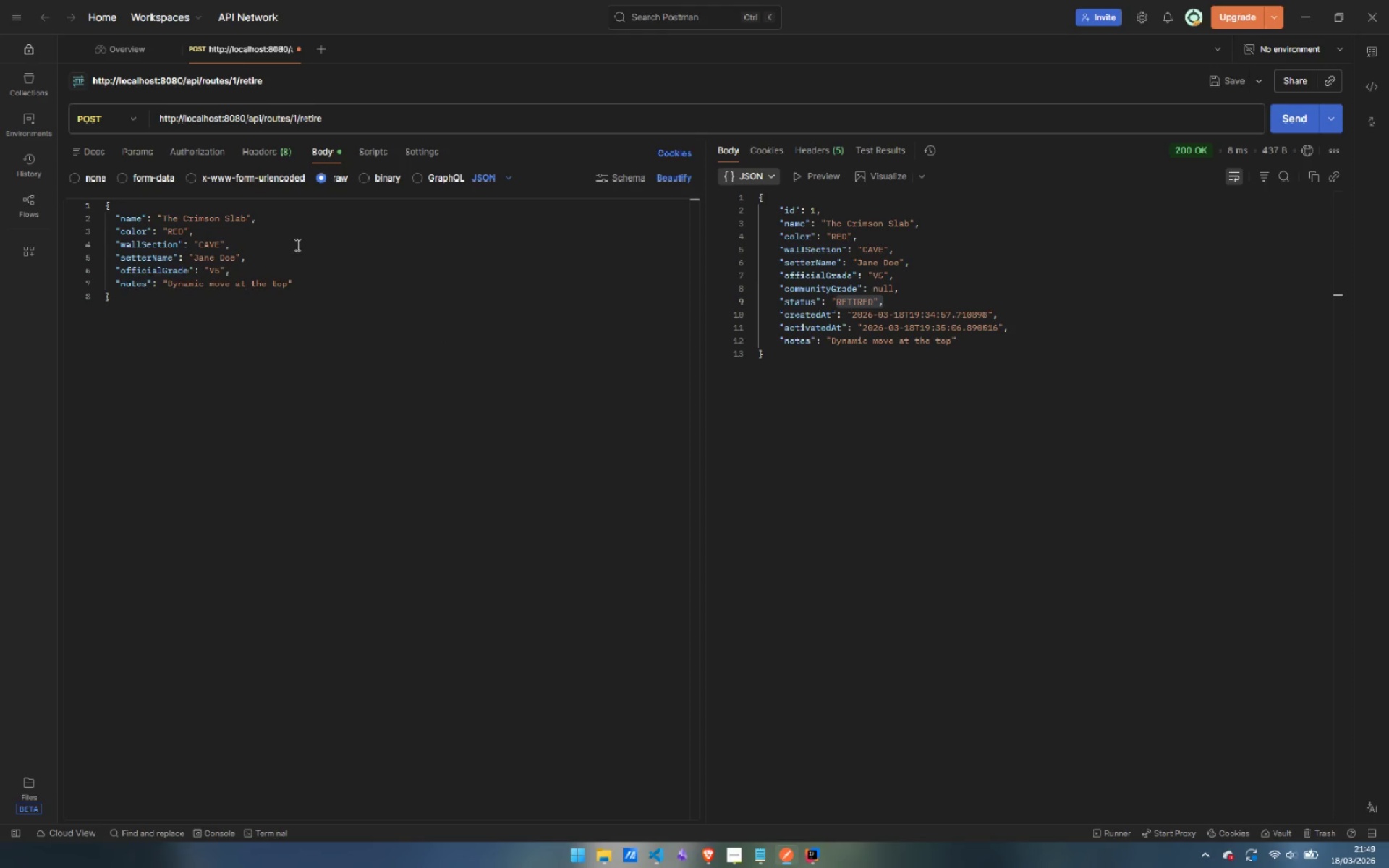 
left_click_drag(start_coordinate=[245, 117], to_coordinate=[79, 100])
 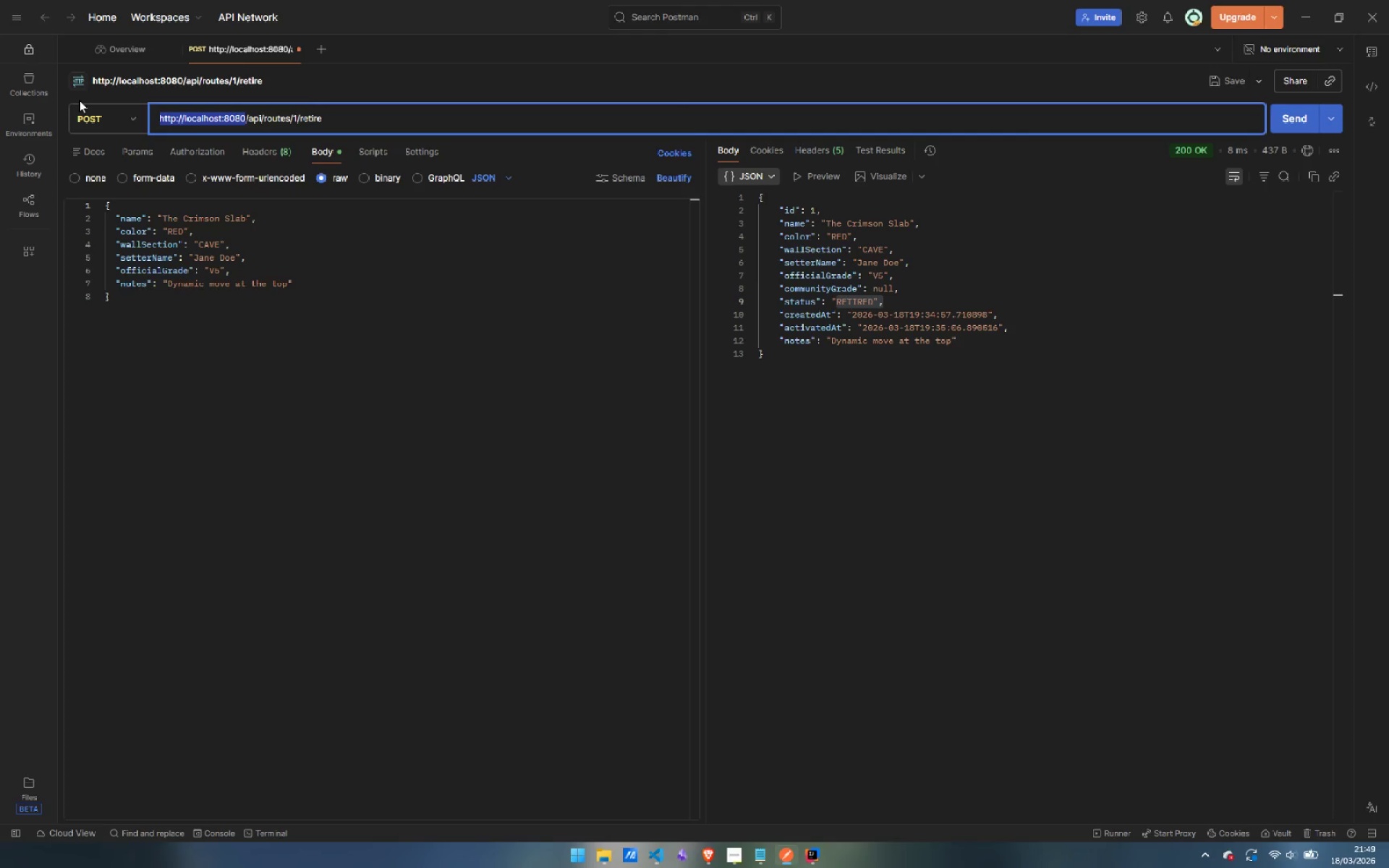 
key(Control+ControlLeft)
 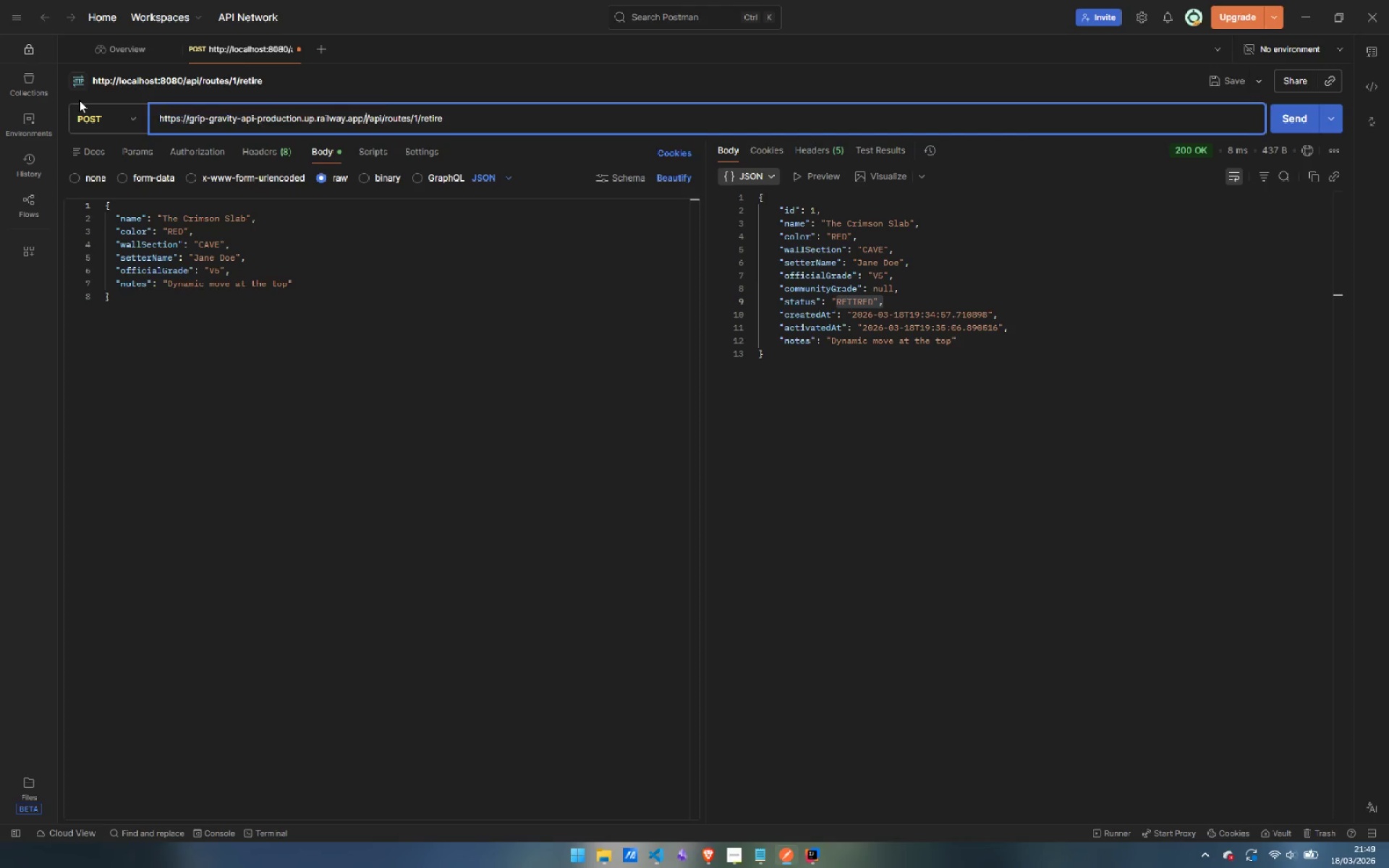 
key(Control+V)
 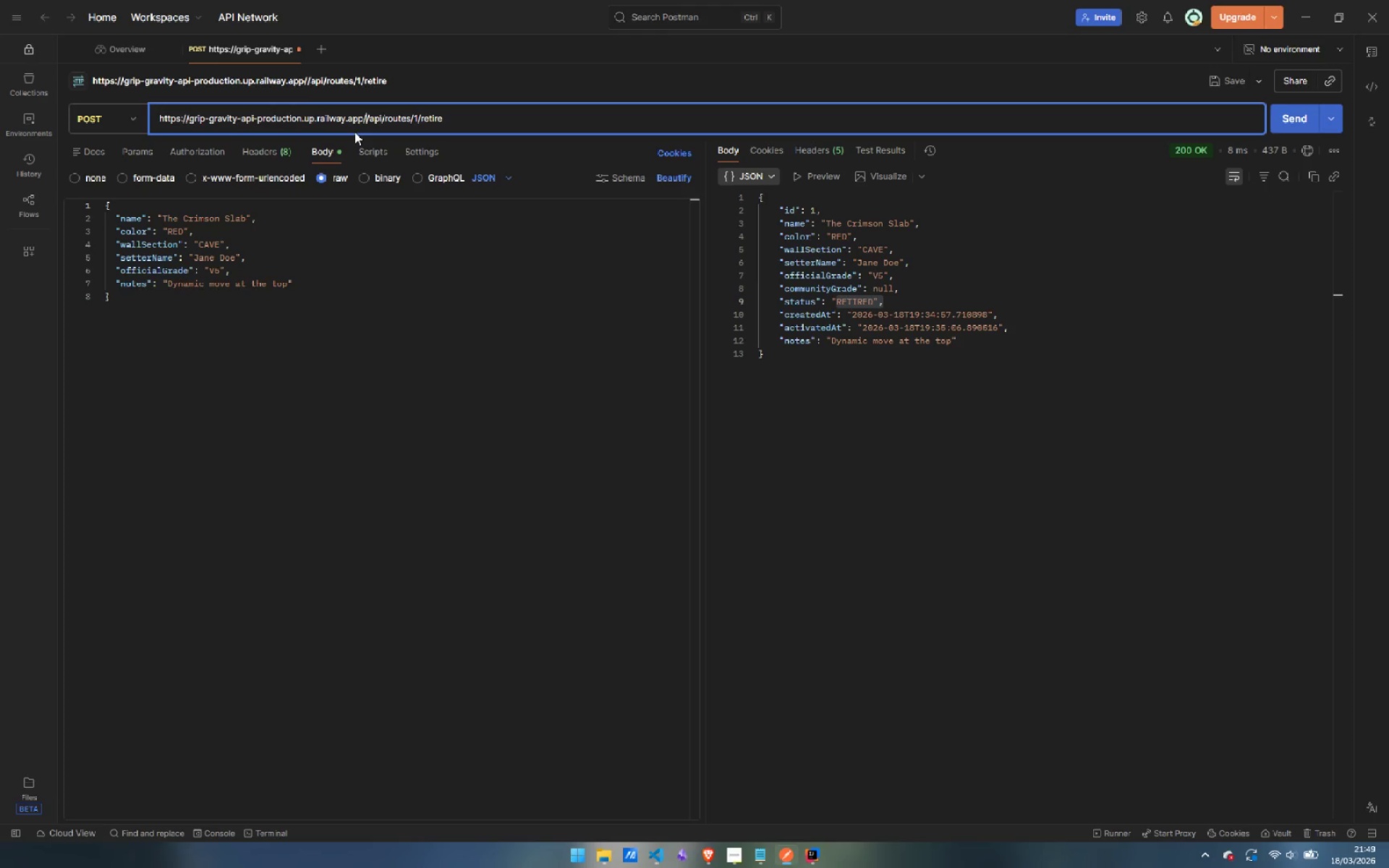 
key(Backspace)
 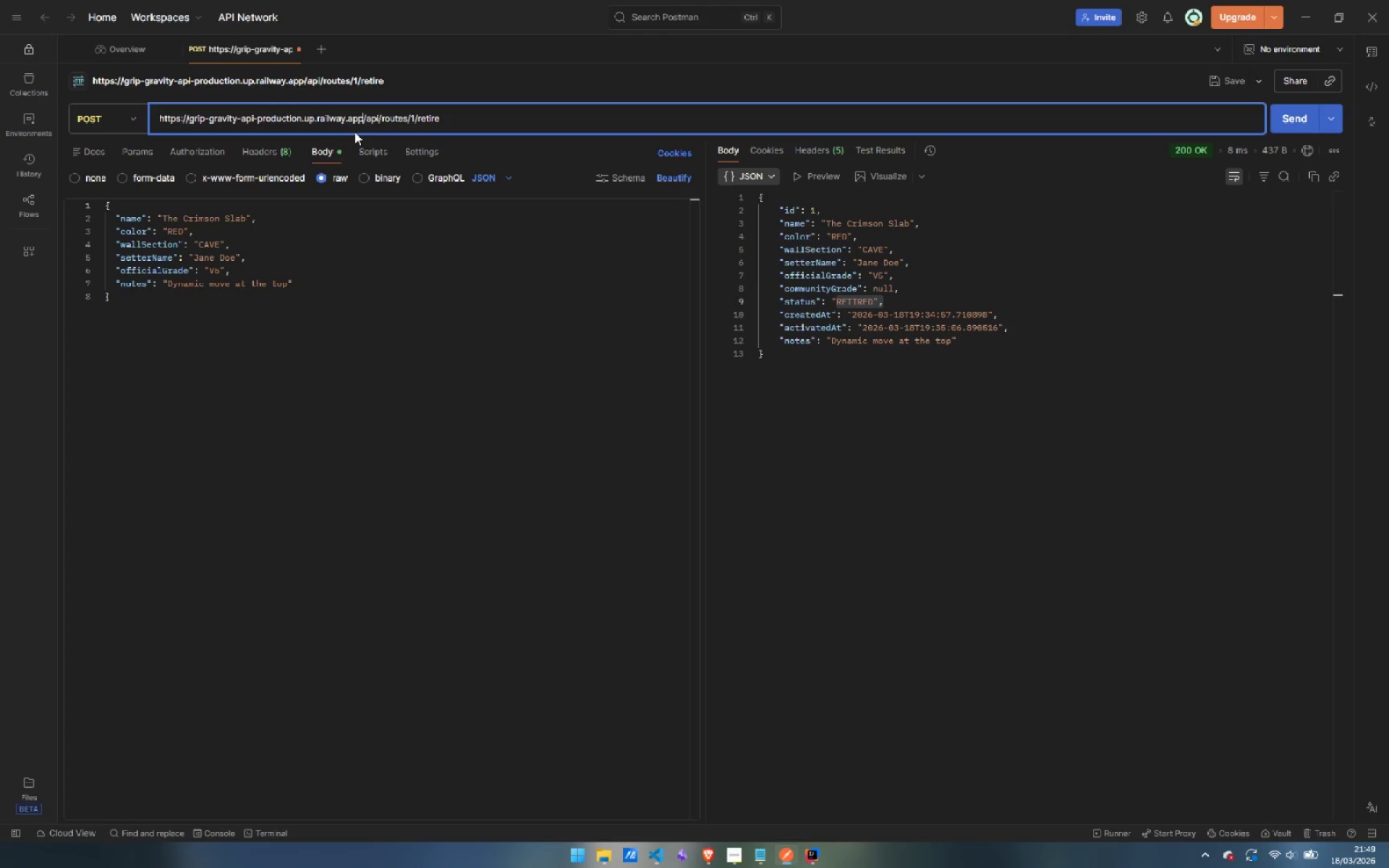 
key(Control+ArrowRight)
 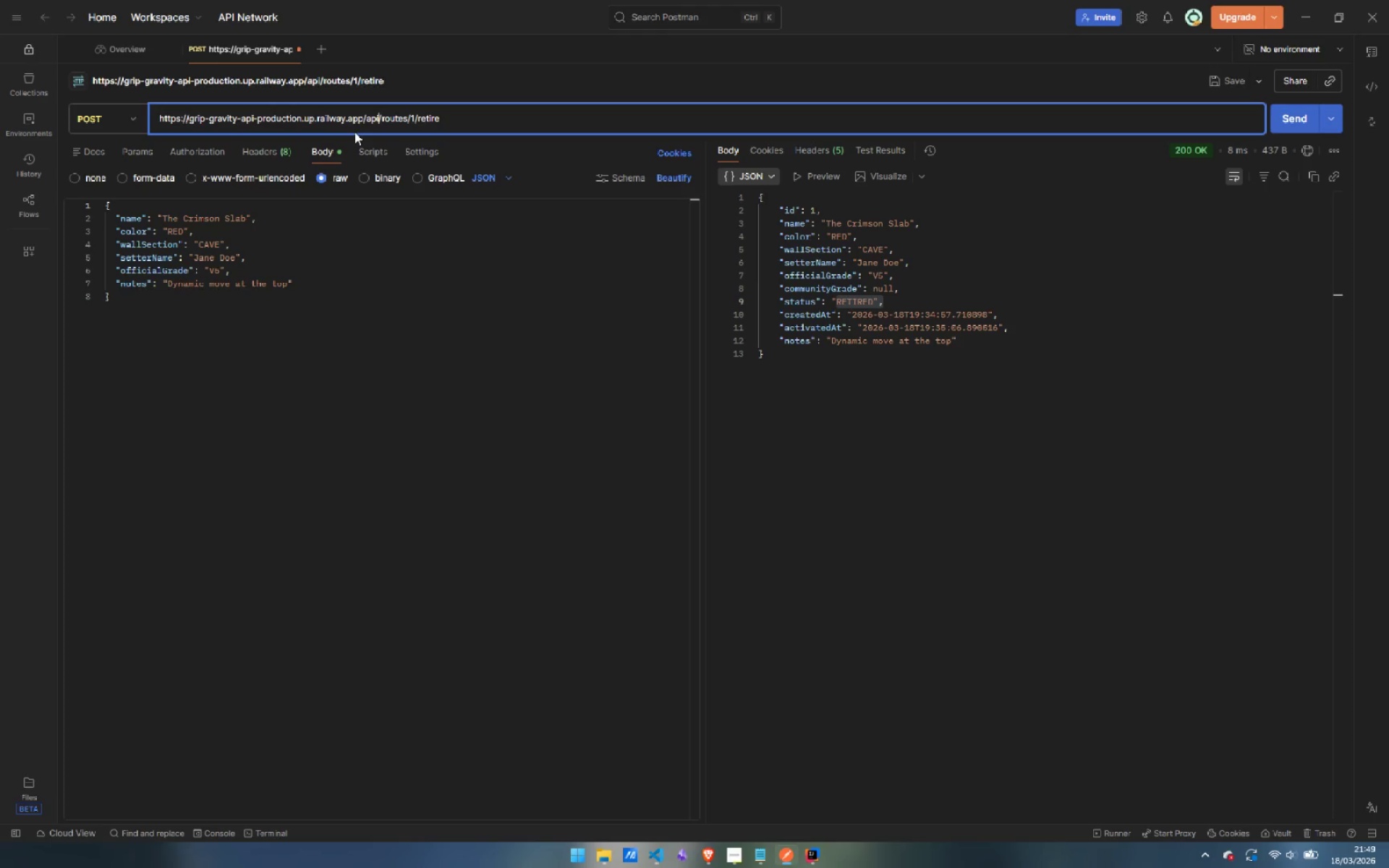 
key(Control+ArrowRight)
 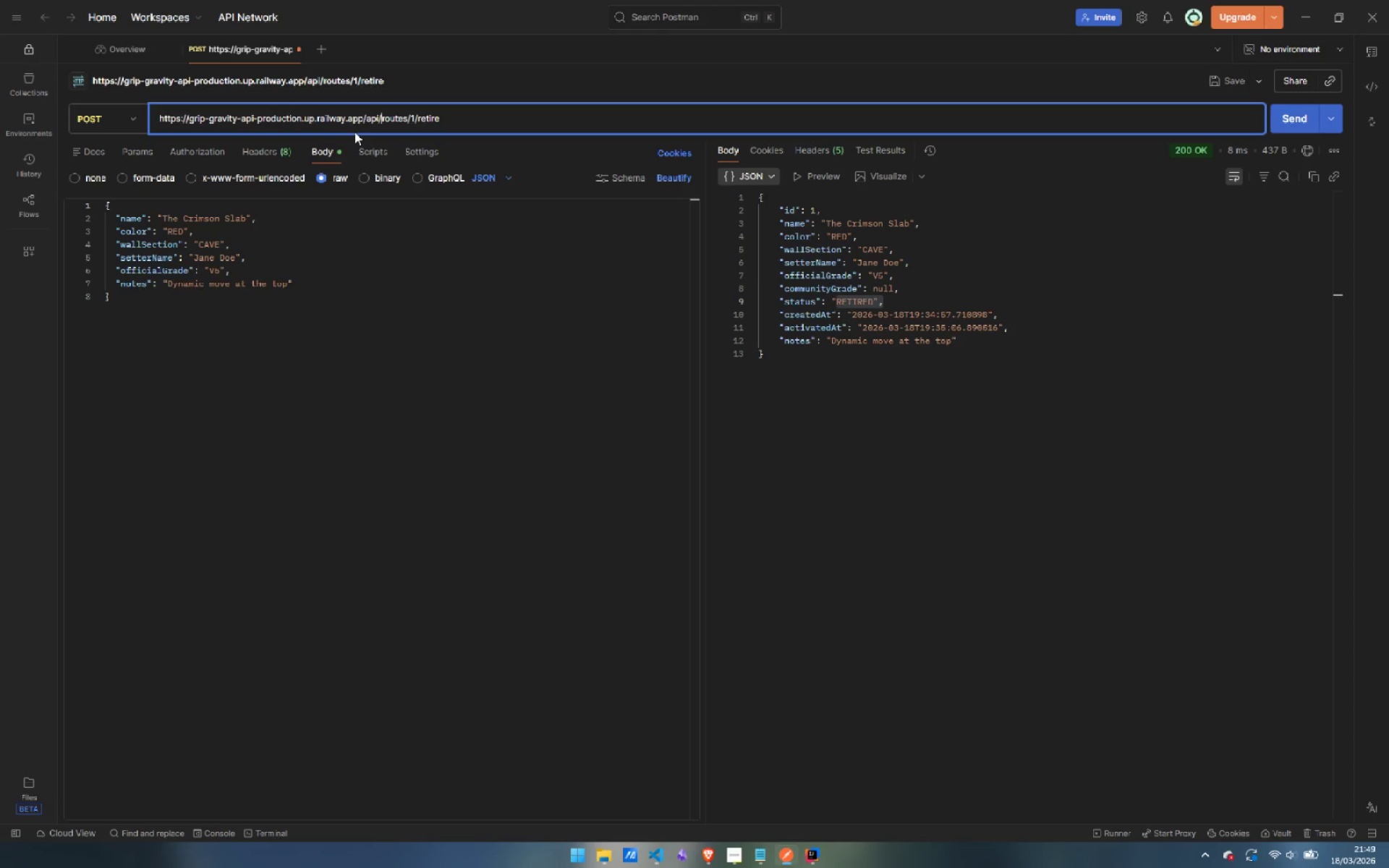 
key(Control+ArrowRight)
 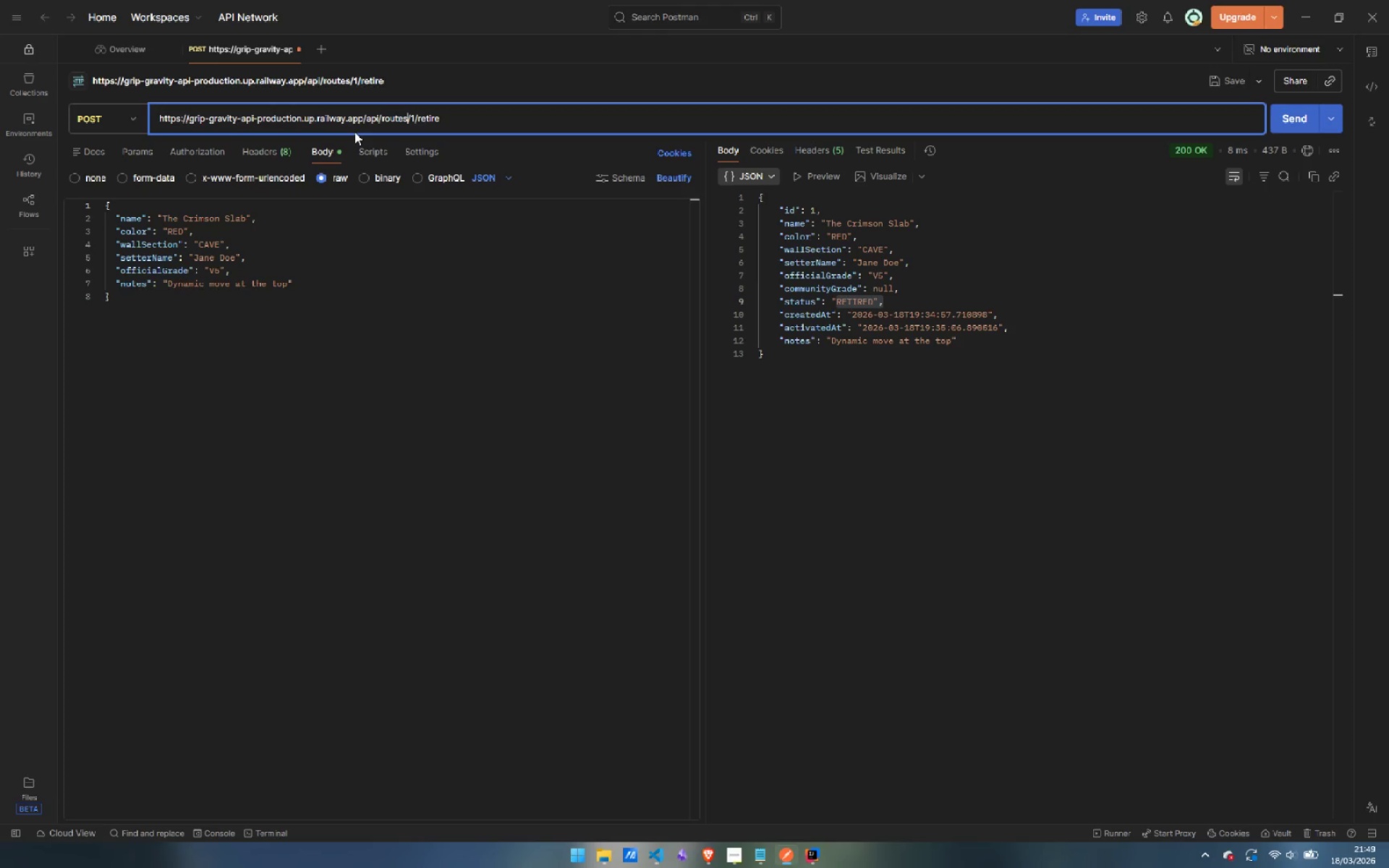 
key(Control+ArrowRight)
 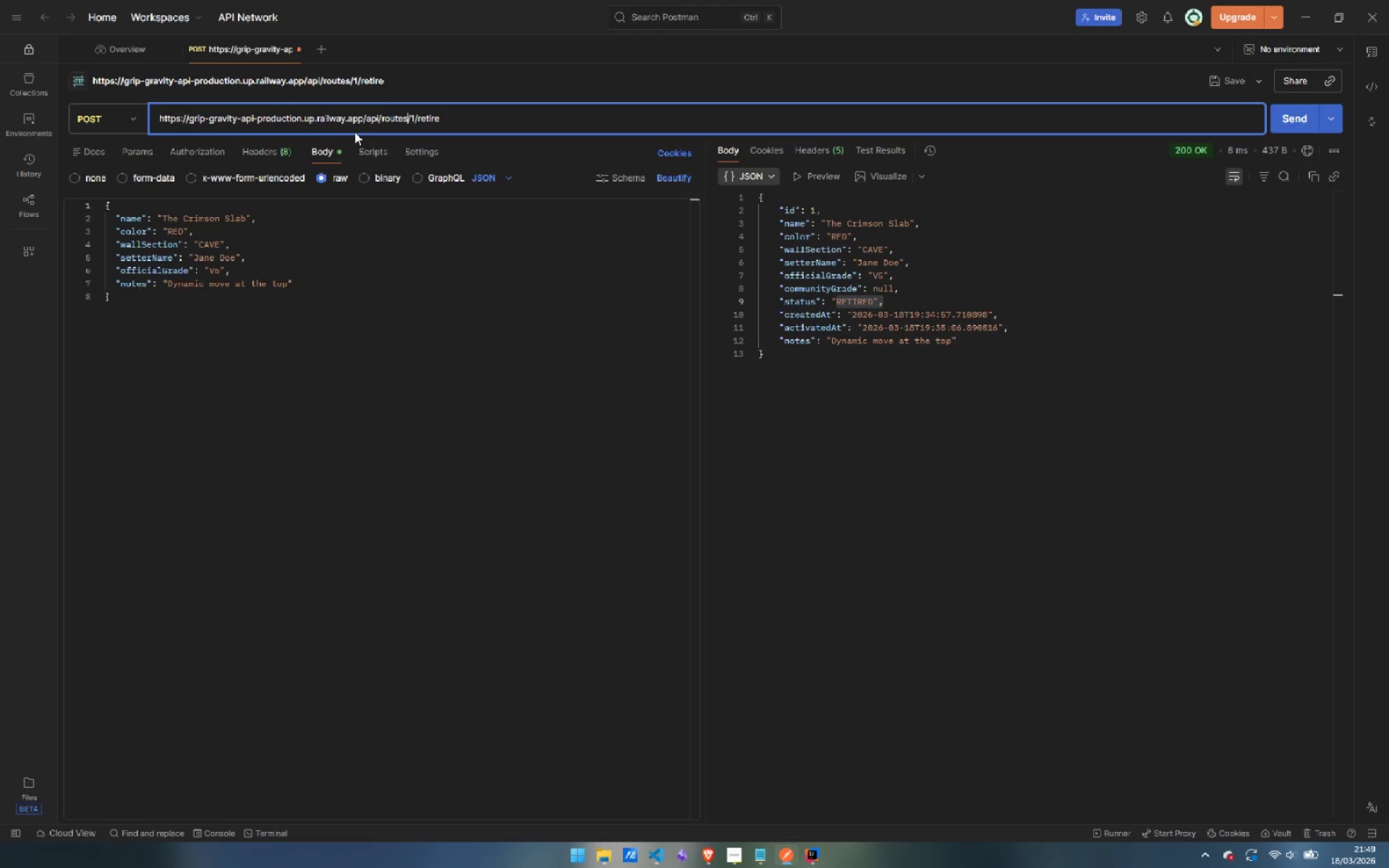 
key(Control+Shift+ArrowRight)
 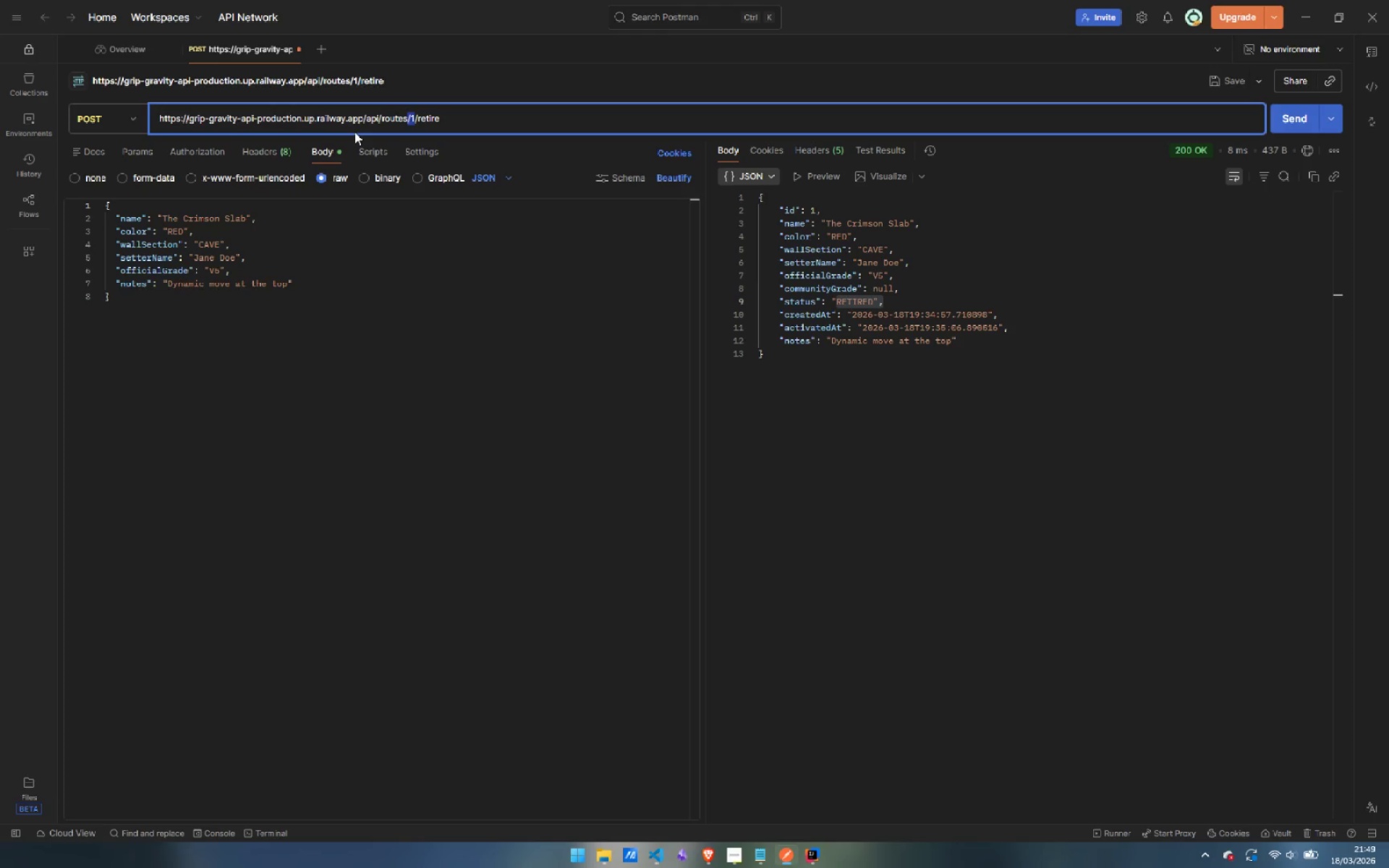 
key(Control+Shift+ArrowRight)
 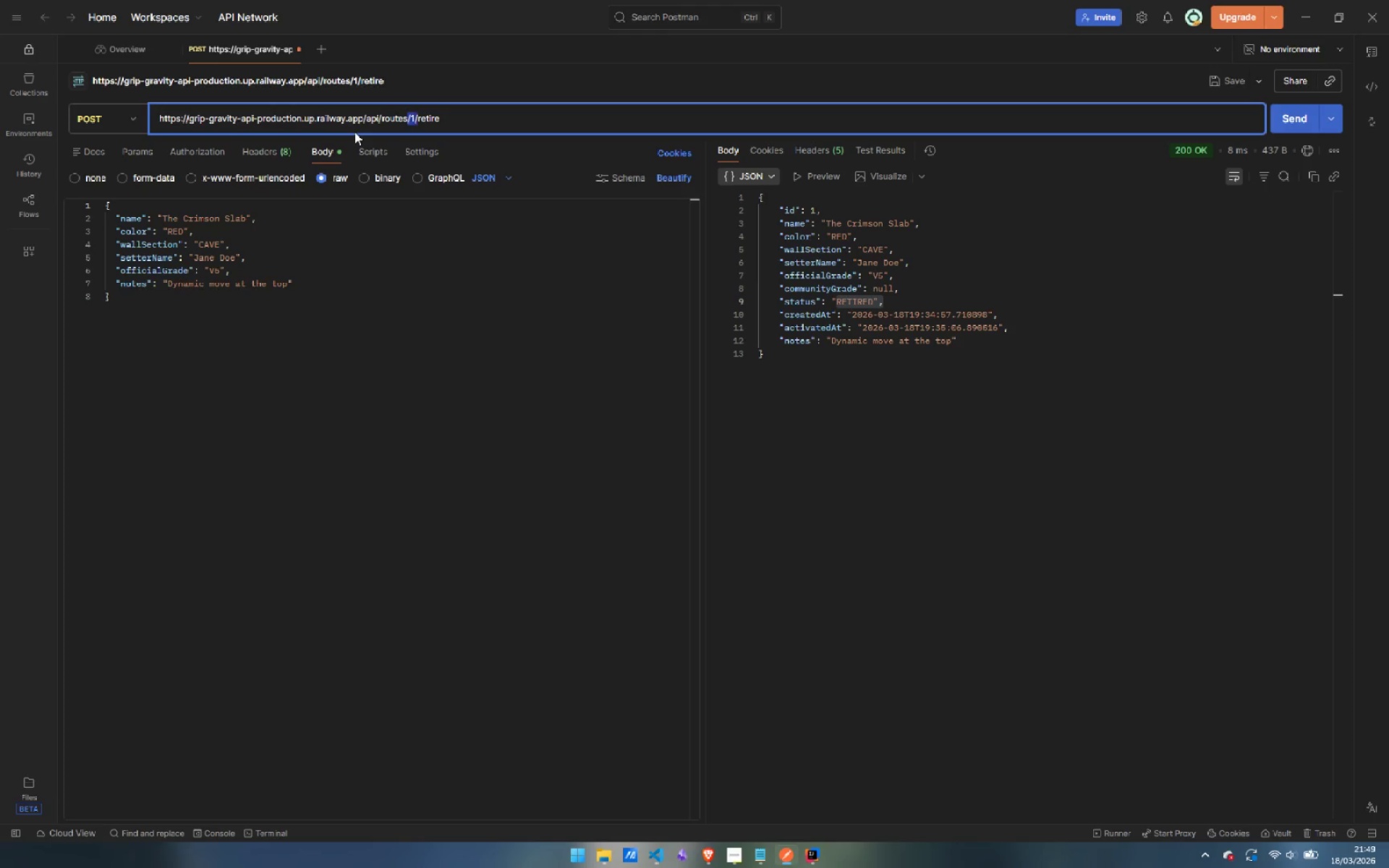 
key(Control+Shift+ArrowRight)
 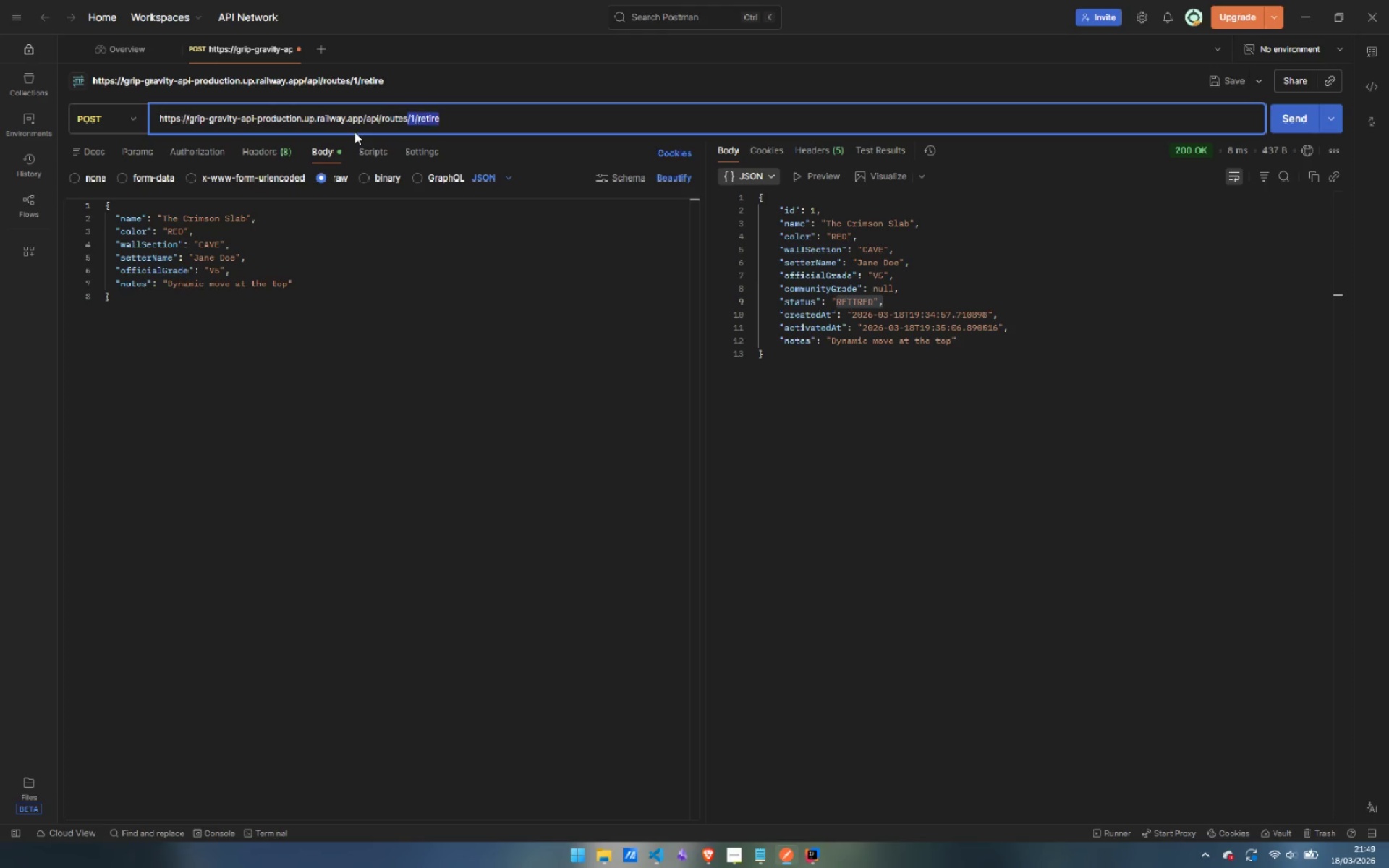 
key(Control+Shift+ArrowRight)
 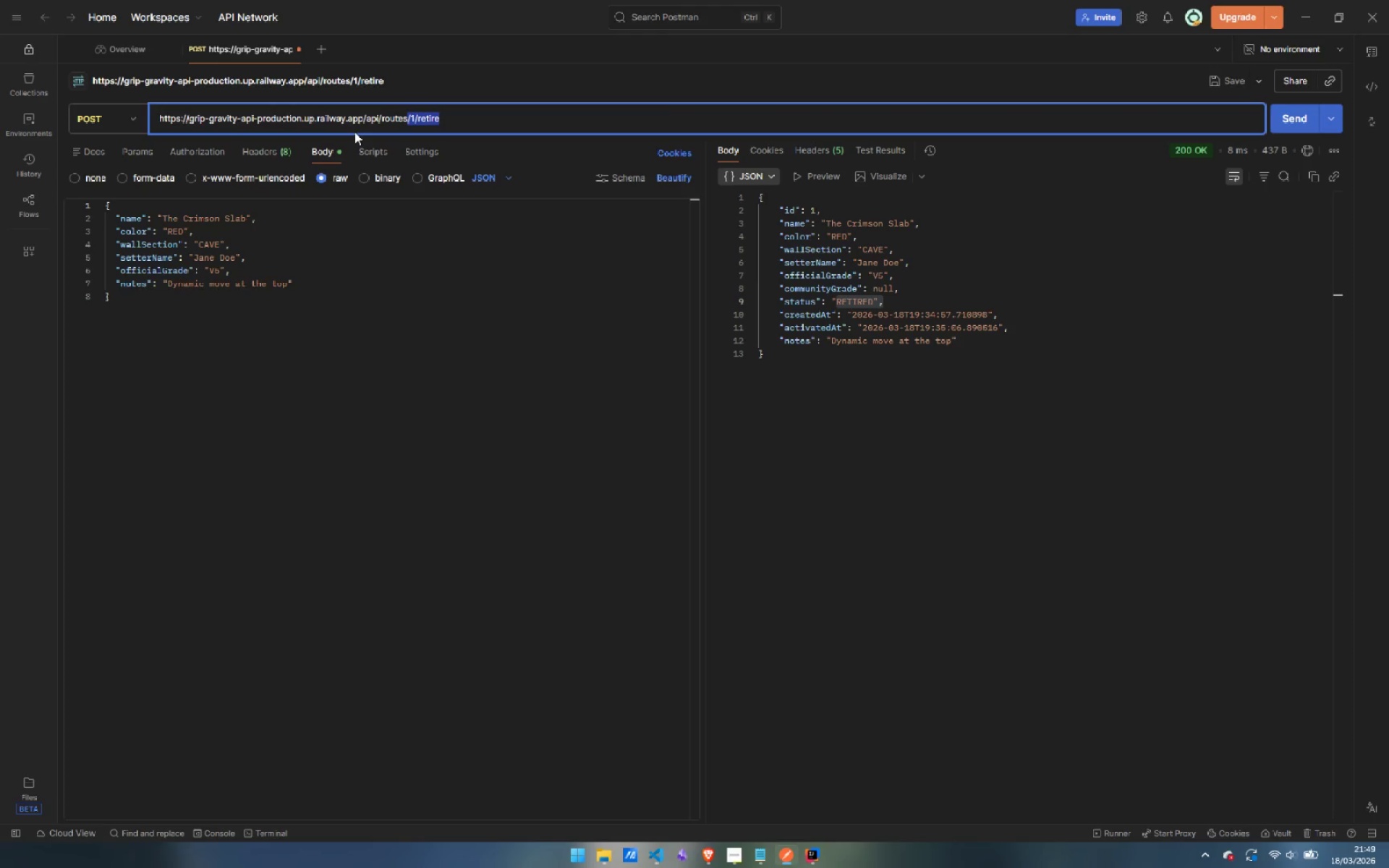 
key(Control+Shift+ArrowRight)
 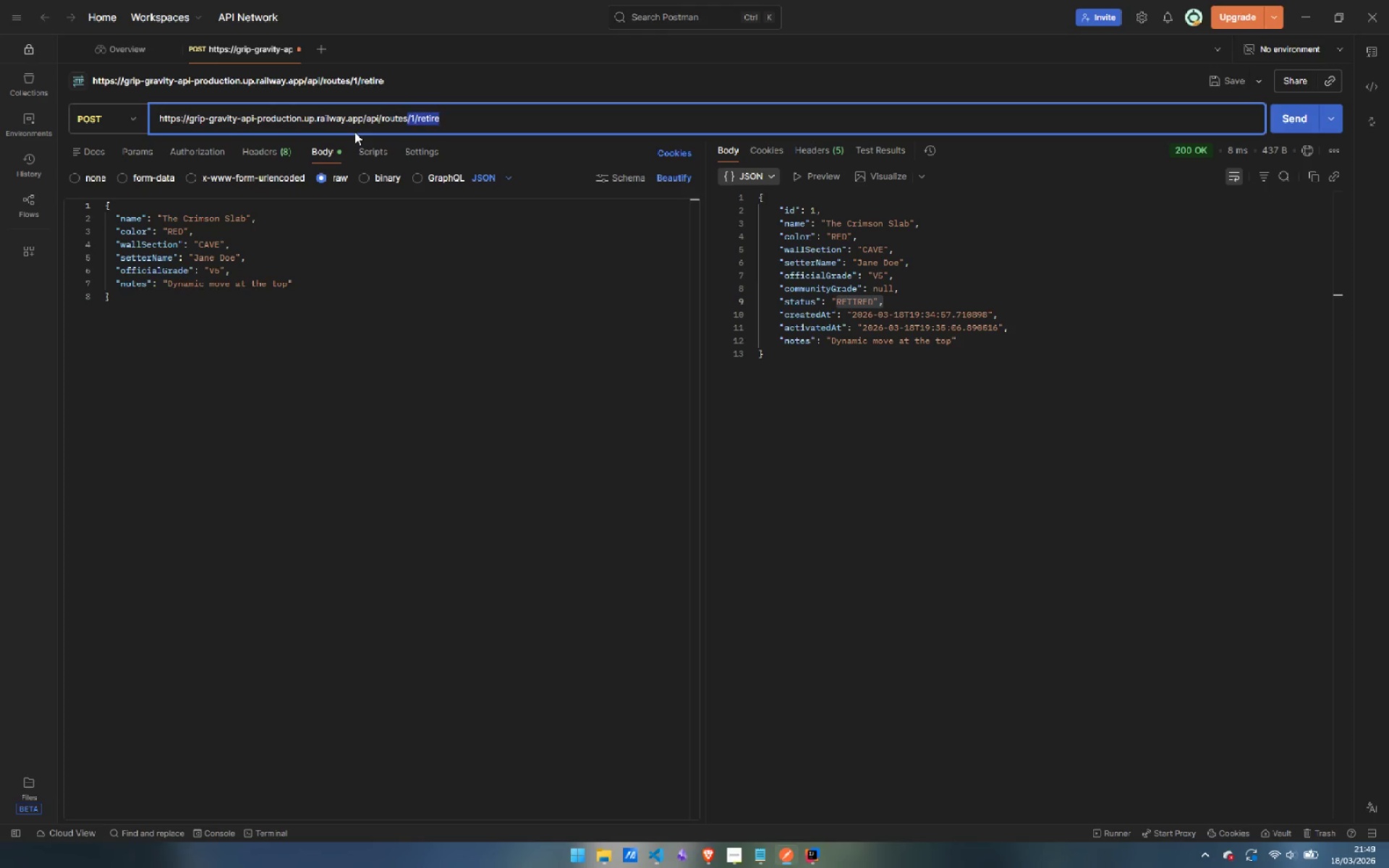 
key(Backspace)
 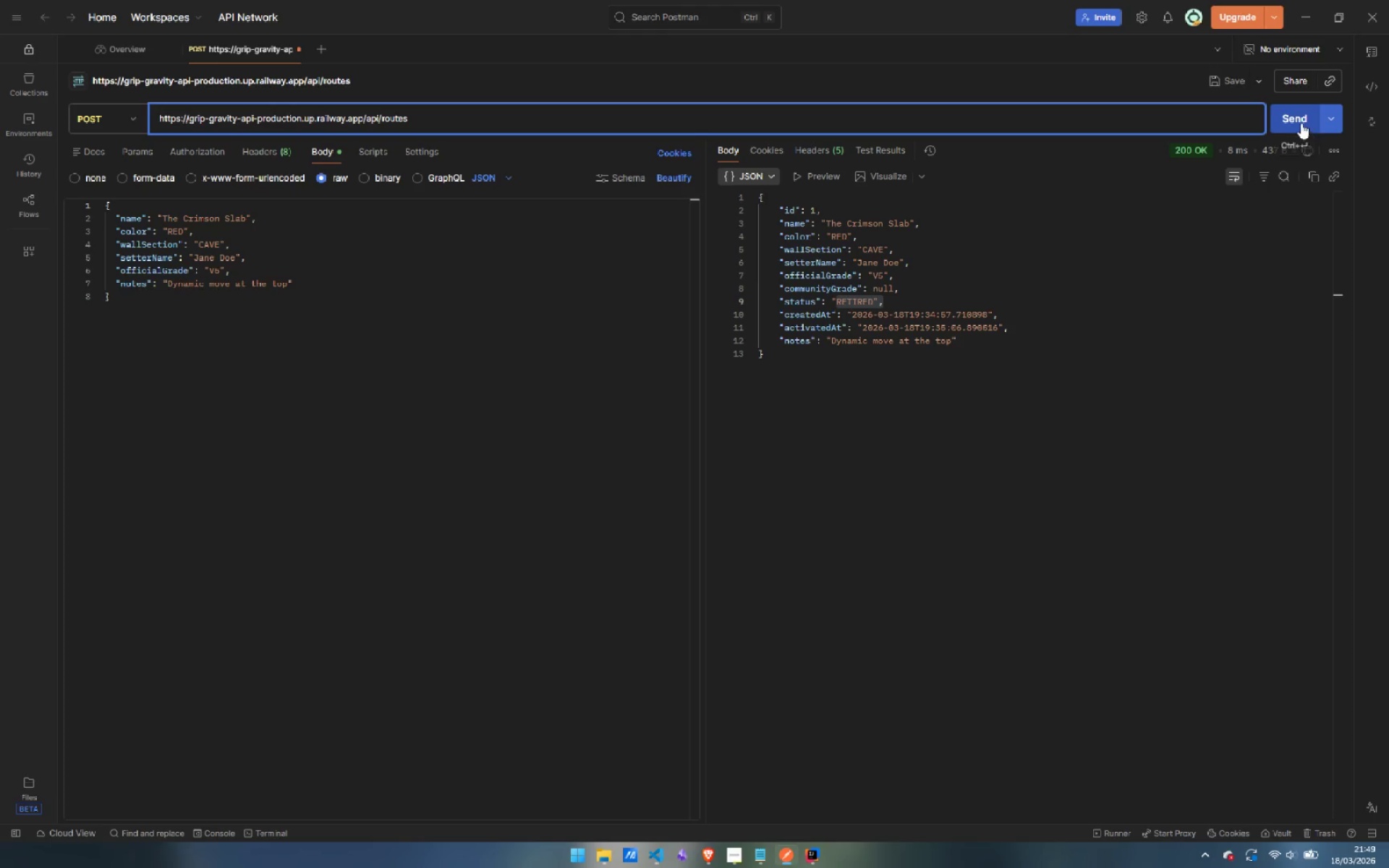 
left_click([1292, 116])
 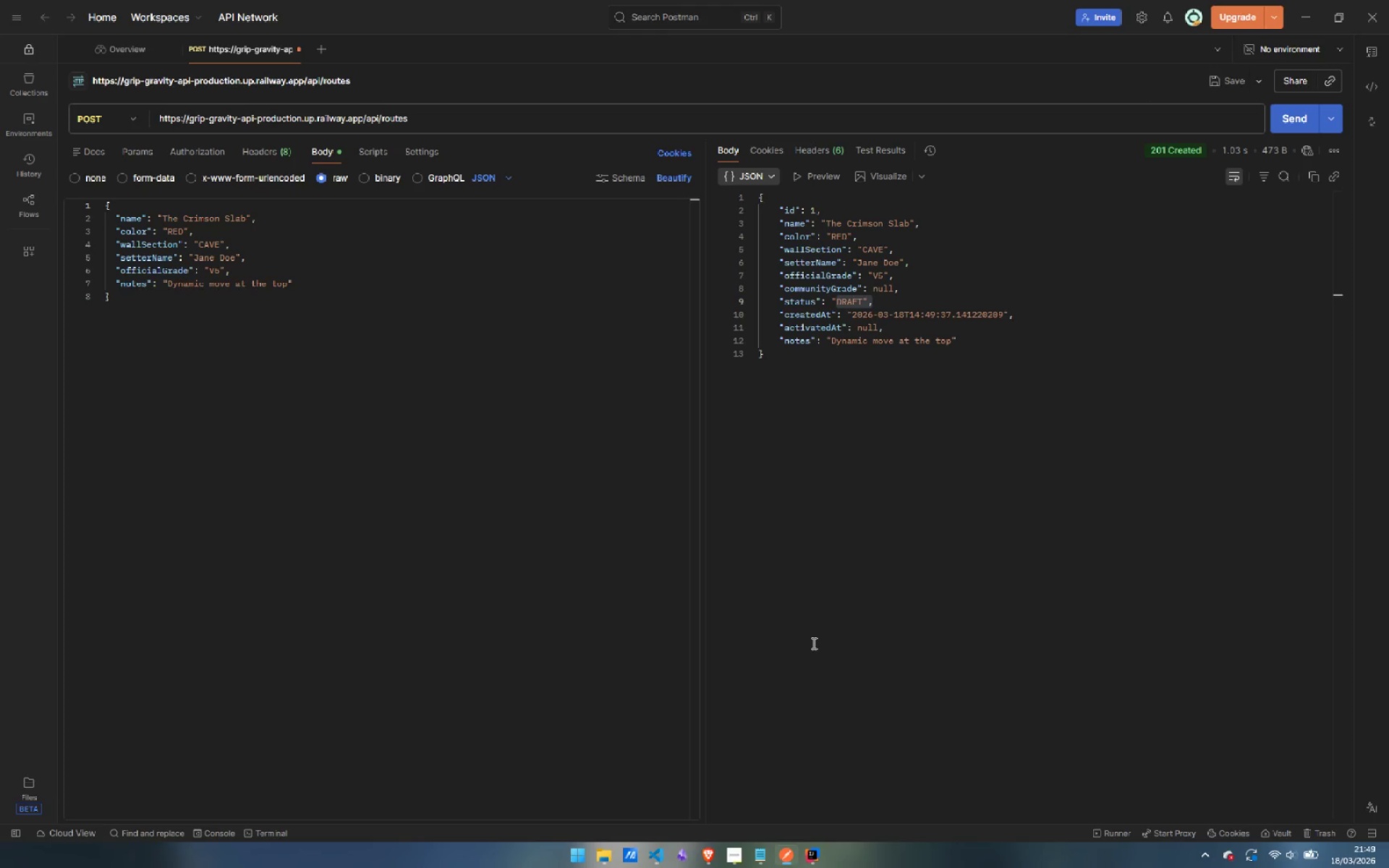 
wait(7.61)
 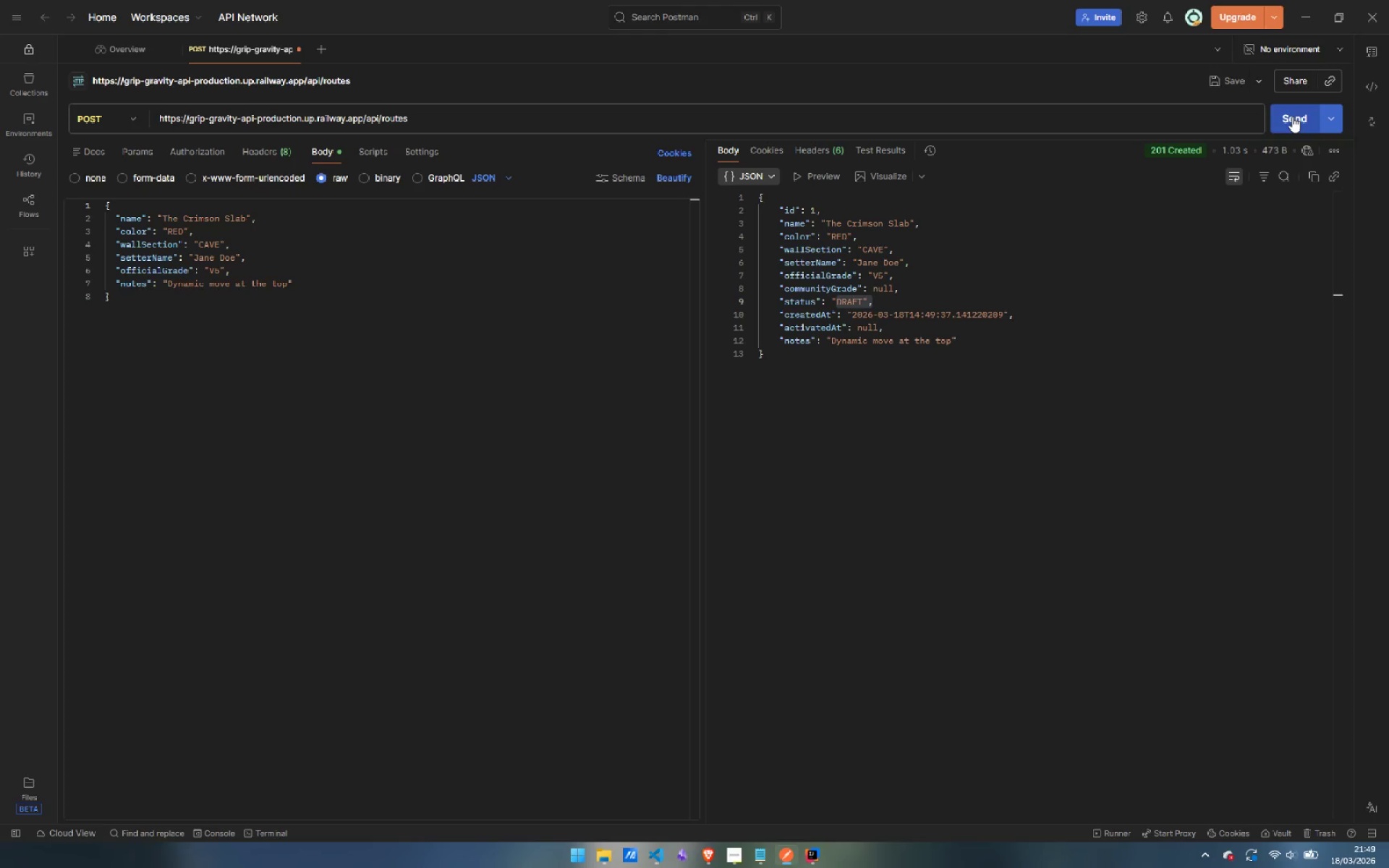 
left_click([766, 770])
 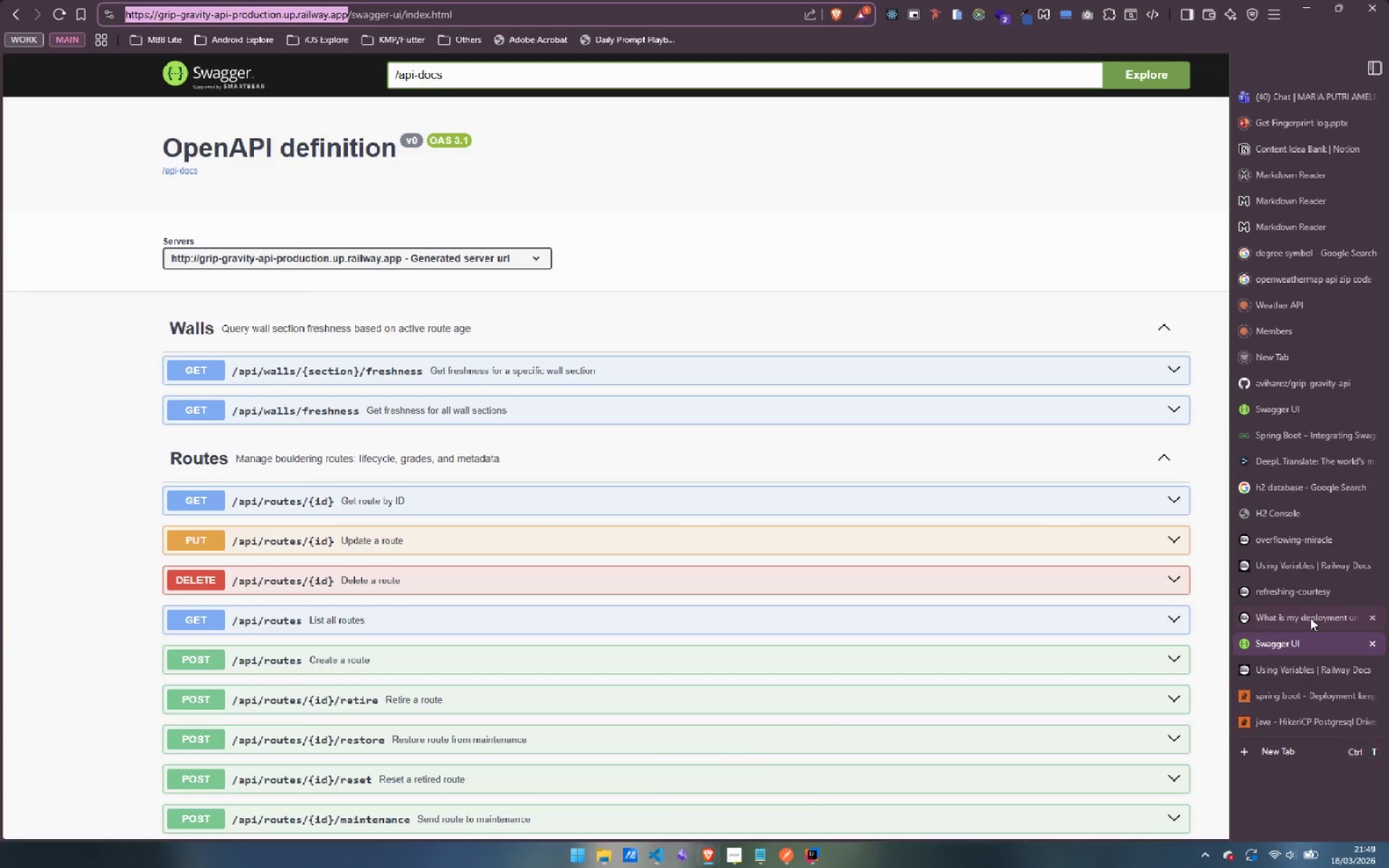 
left_click([1307, 590])
 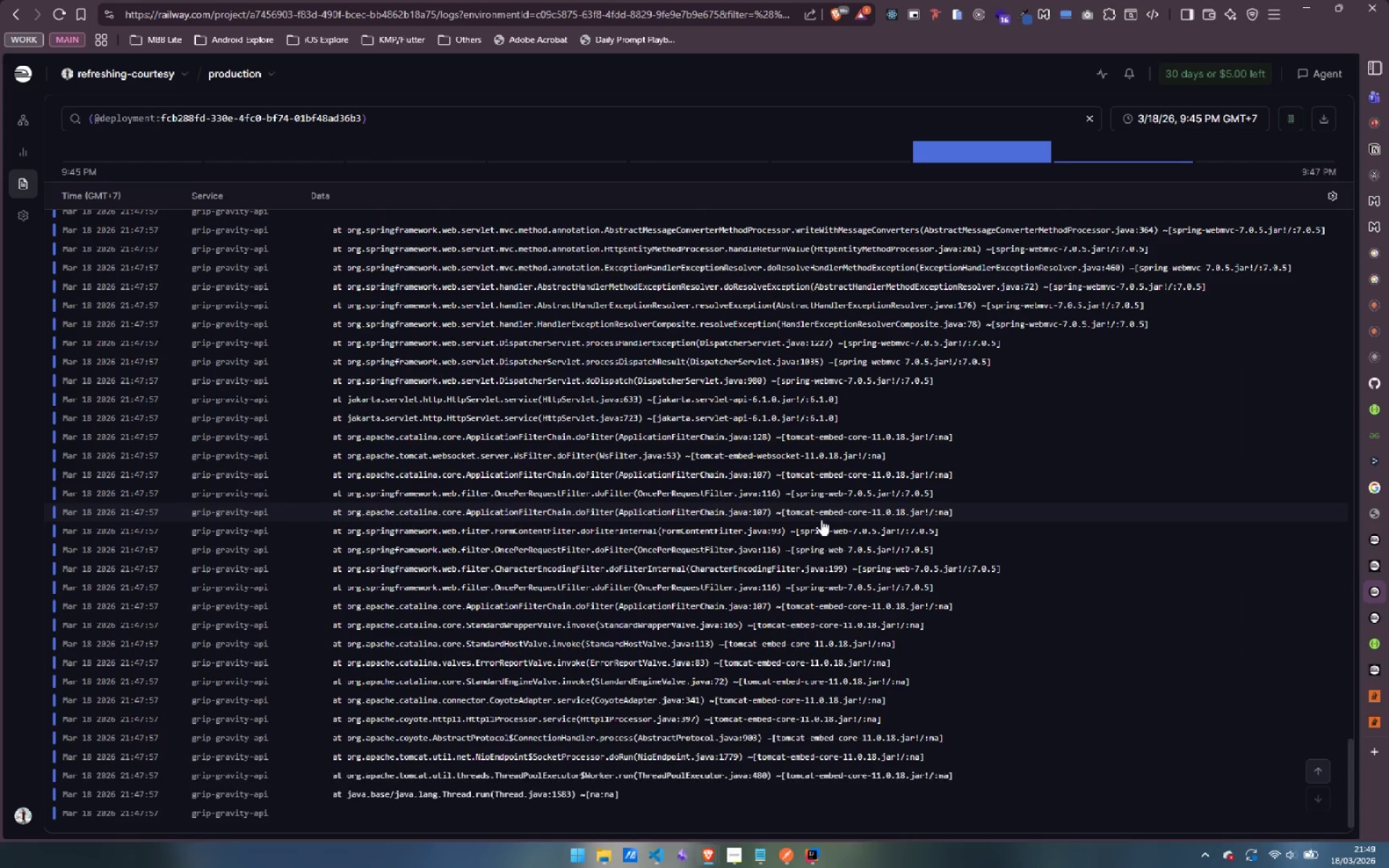 
scroll: coordinate [821, 519], scroll_direction: up, amount: 3.0
 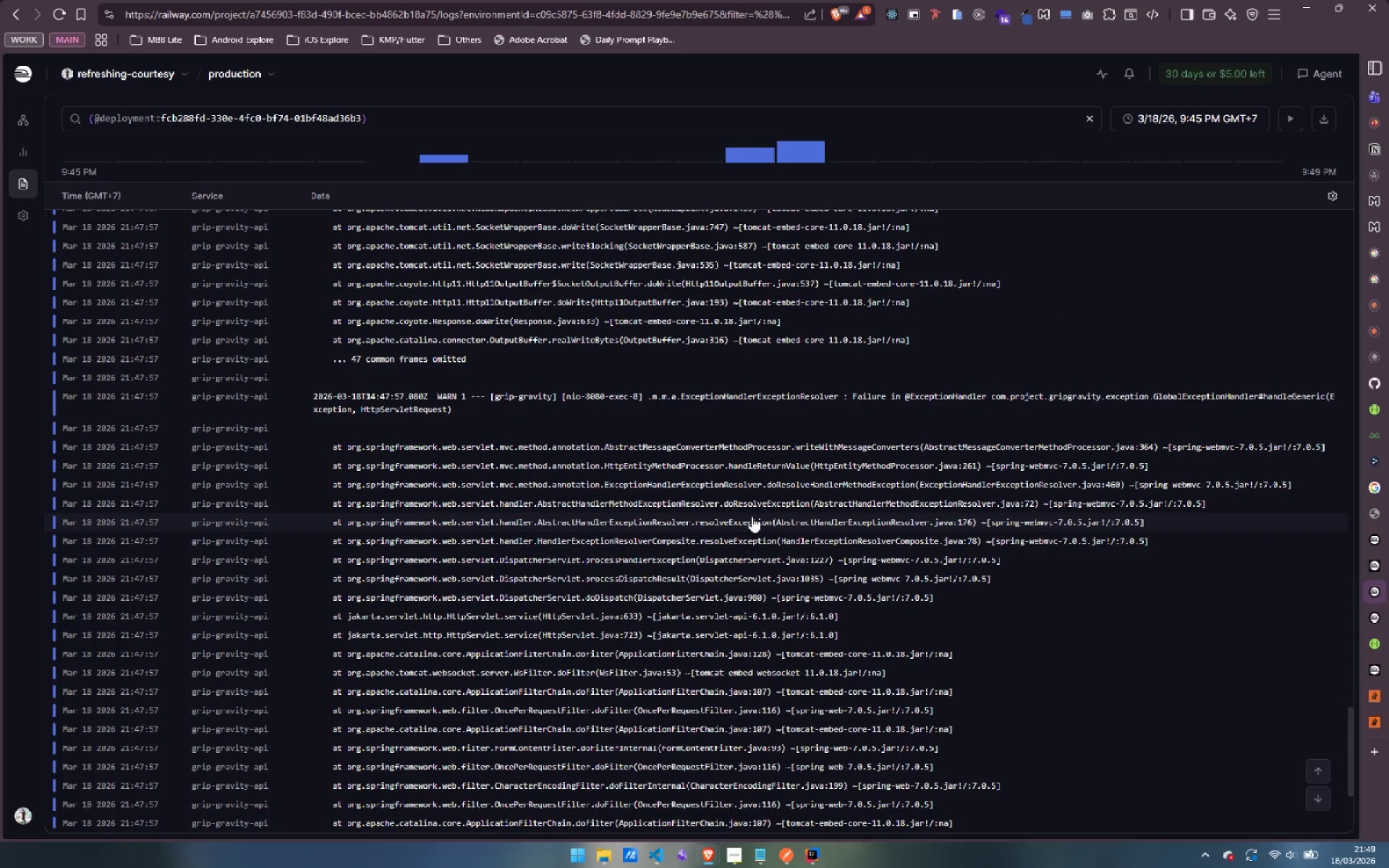 
wait(5.71)
 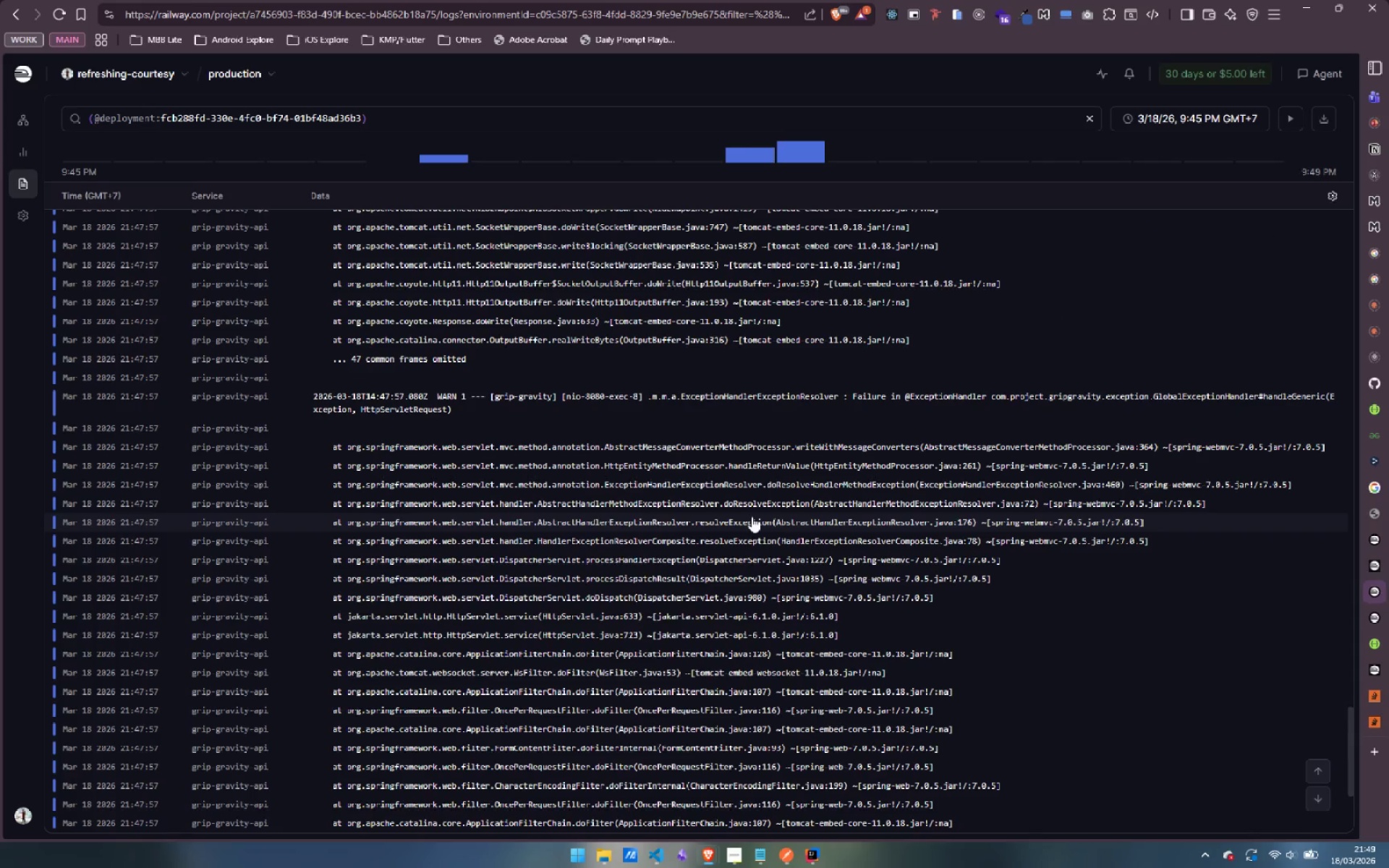 
scroll: coordinate [752, 516], scroll_direction: down, amount: 11.0
 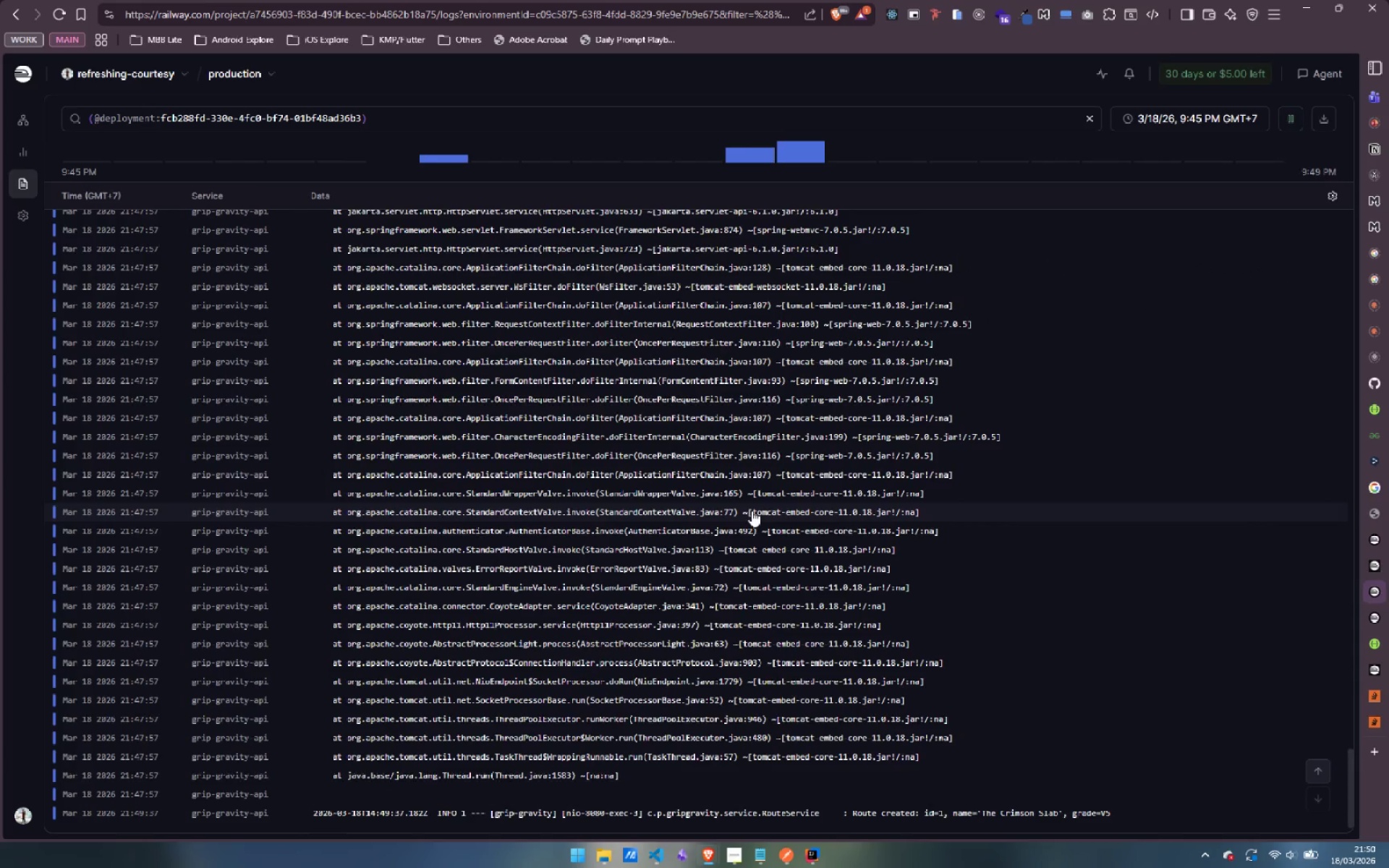 
wait(7.77)
 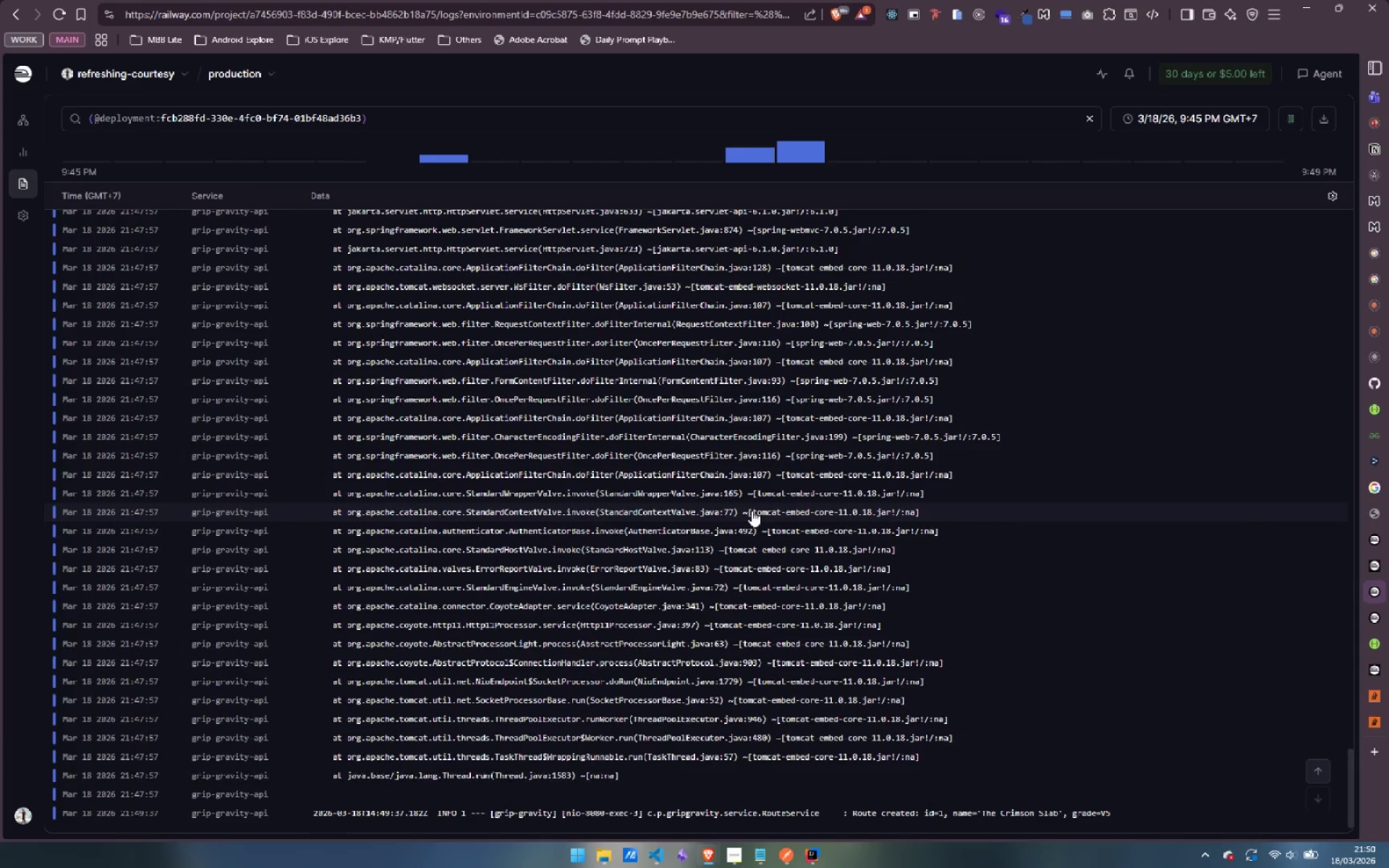 
scroll: coordinate [823, 428], scroll_direction: up, amount: 6.0
 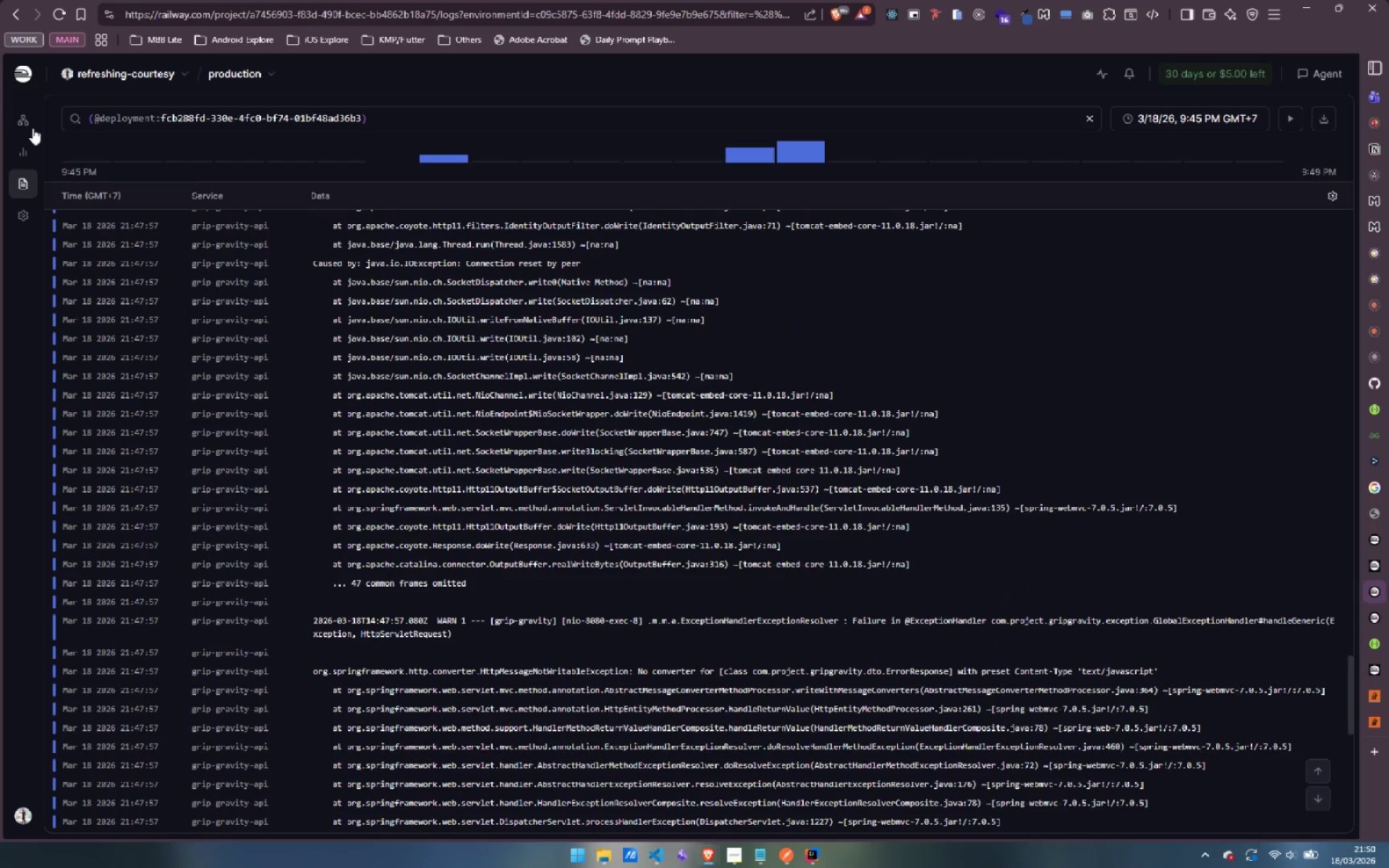 
left_click([20, 122])
 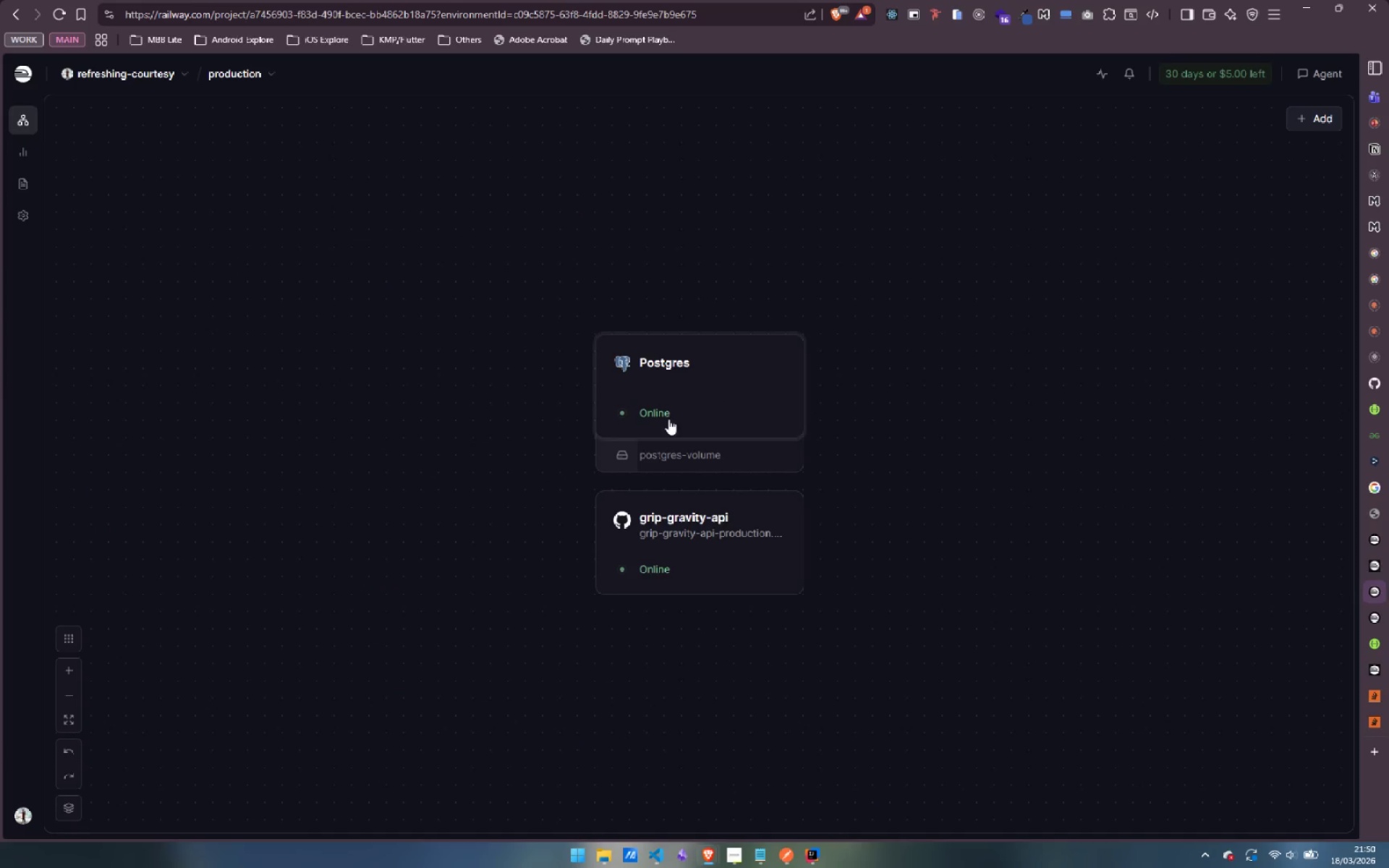 
left_click([710, 385])
 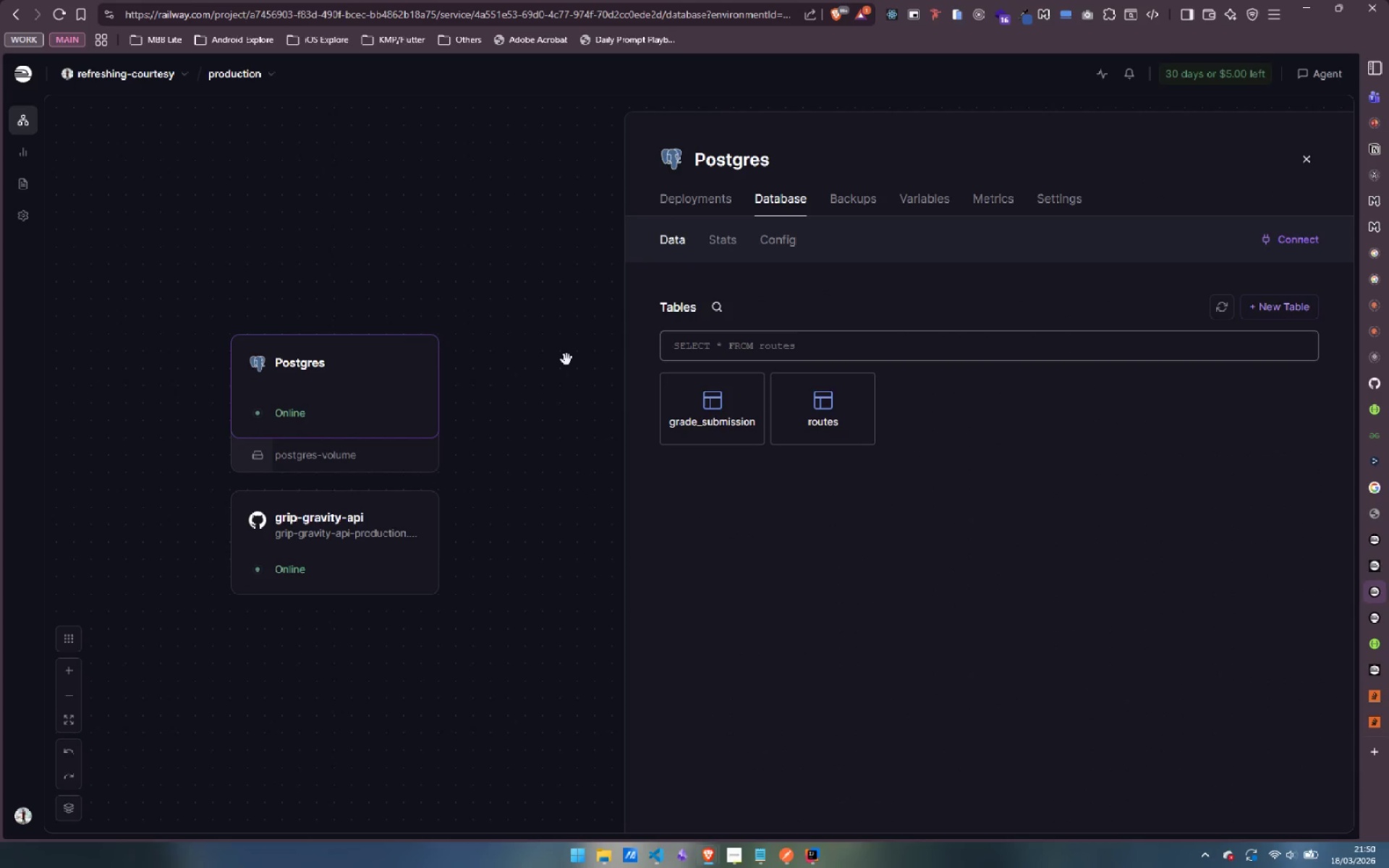 
wait(11.44)
 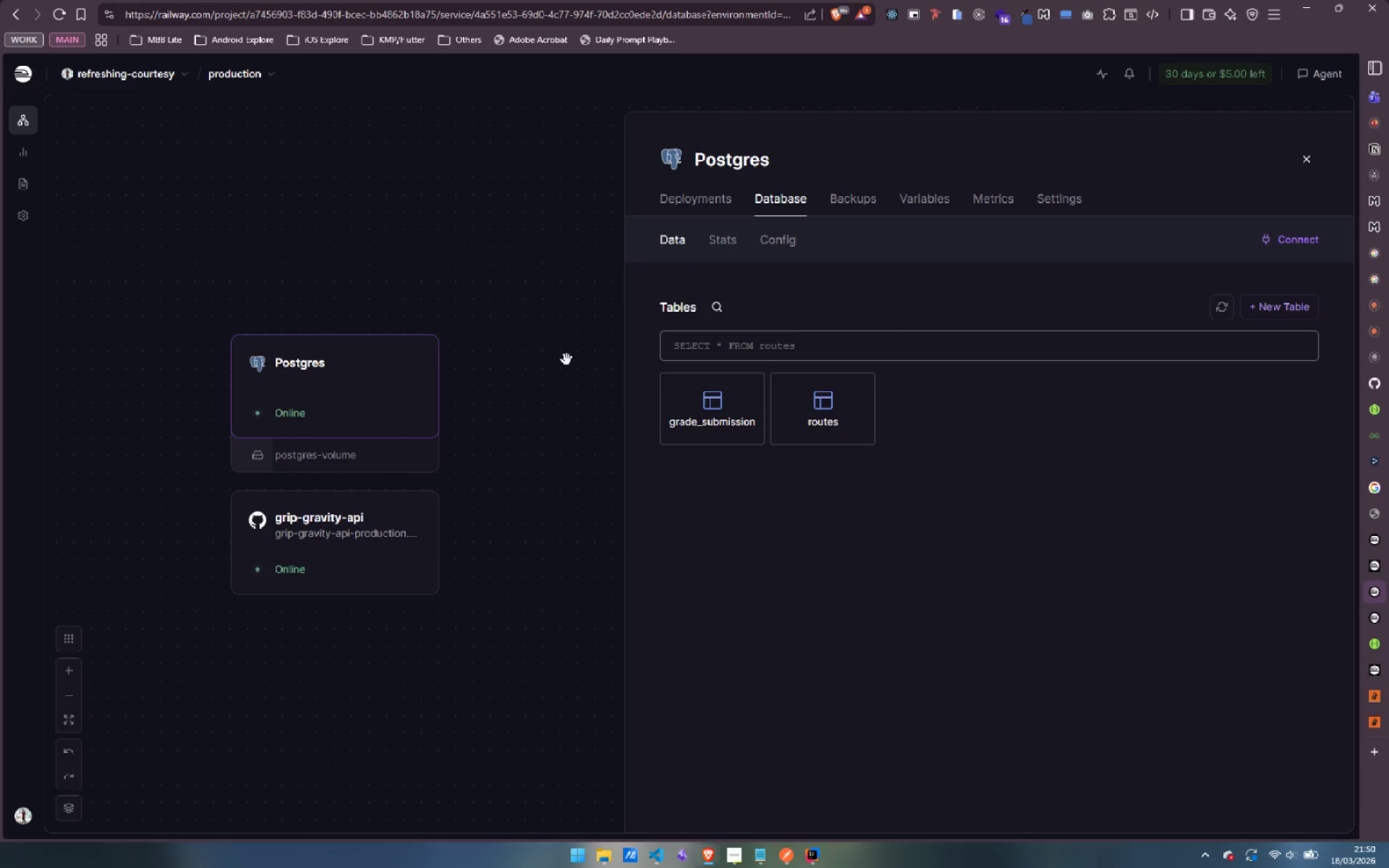 
left_click([843, 407])
 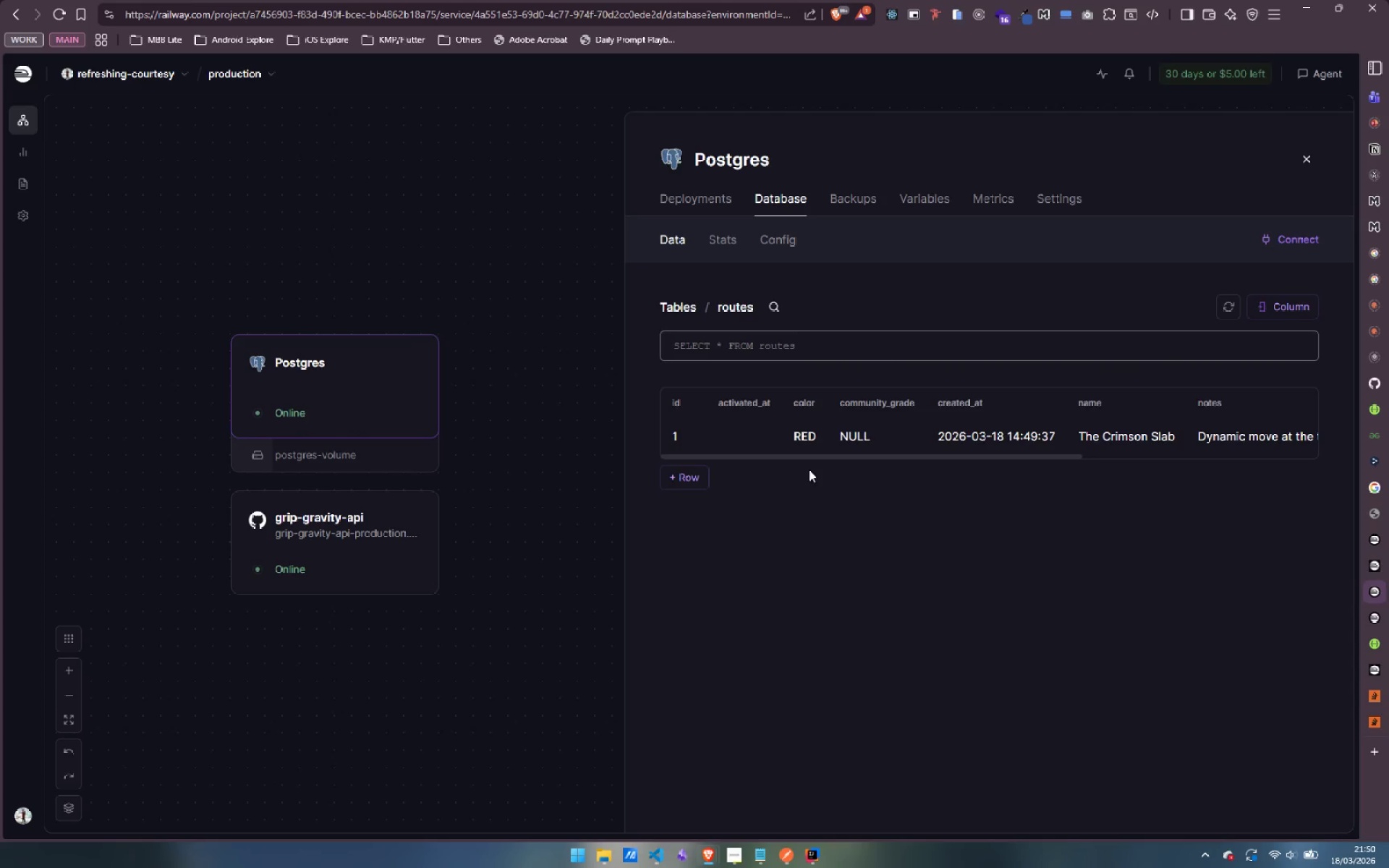 
wait(6.7)
 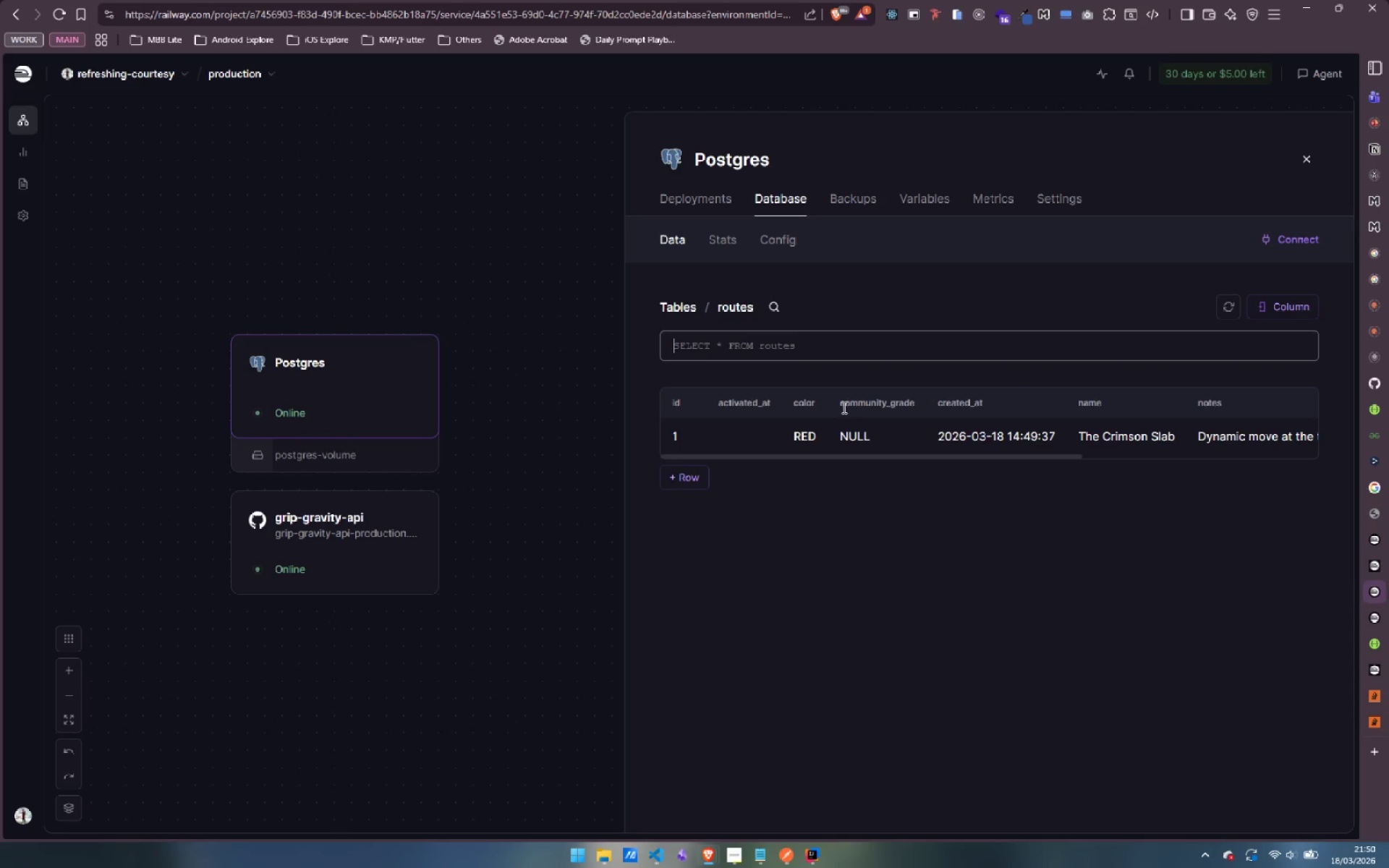 
left_click_drag(start_coordinate=[844, 454], to_coordinate=[1104, 461])
 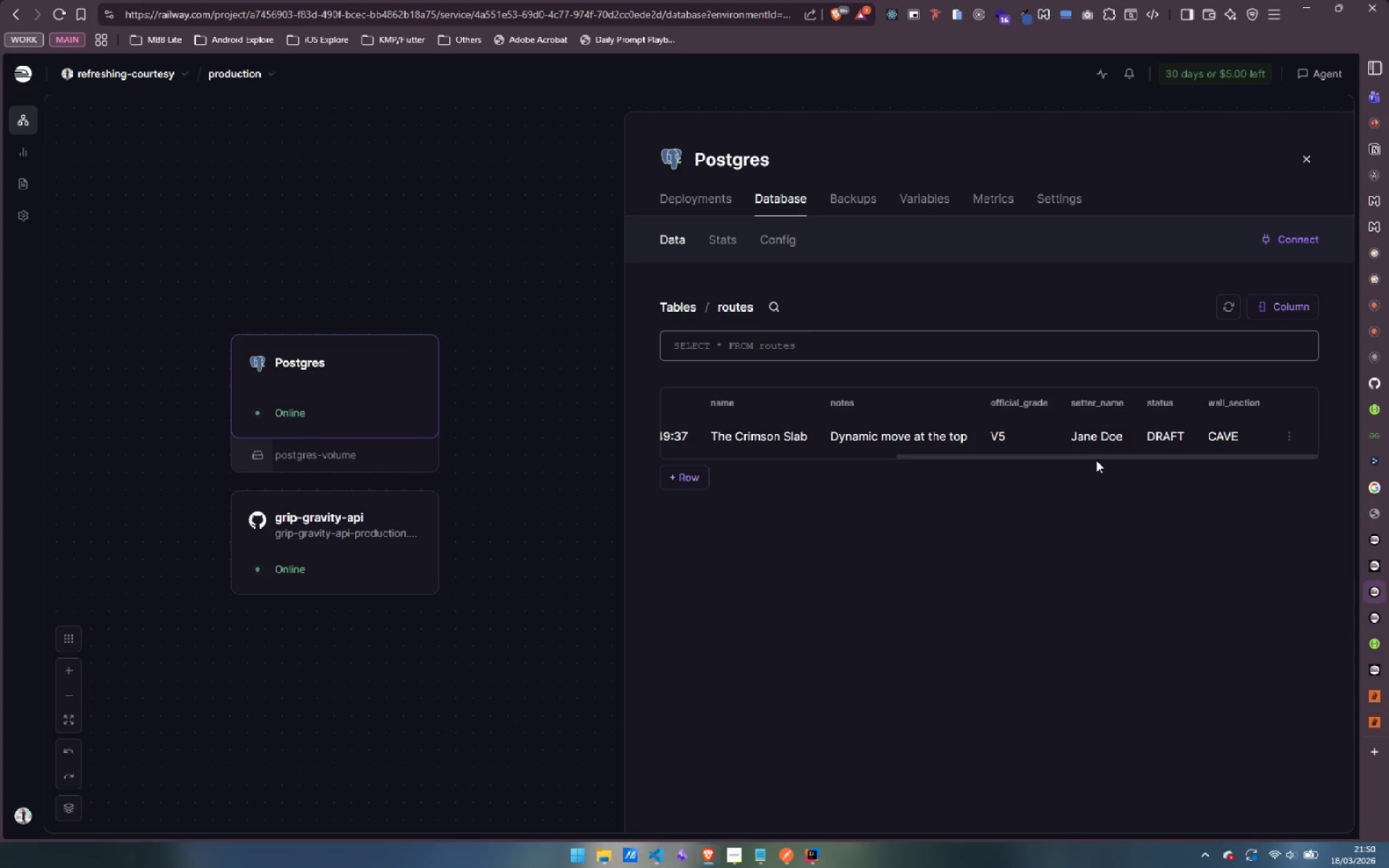 
left_click_drag(start_coordinate=[1075, 457], to_coordinate=[778, 482])
 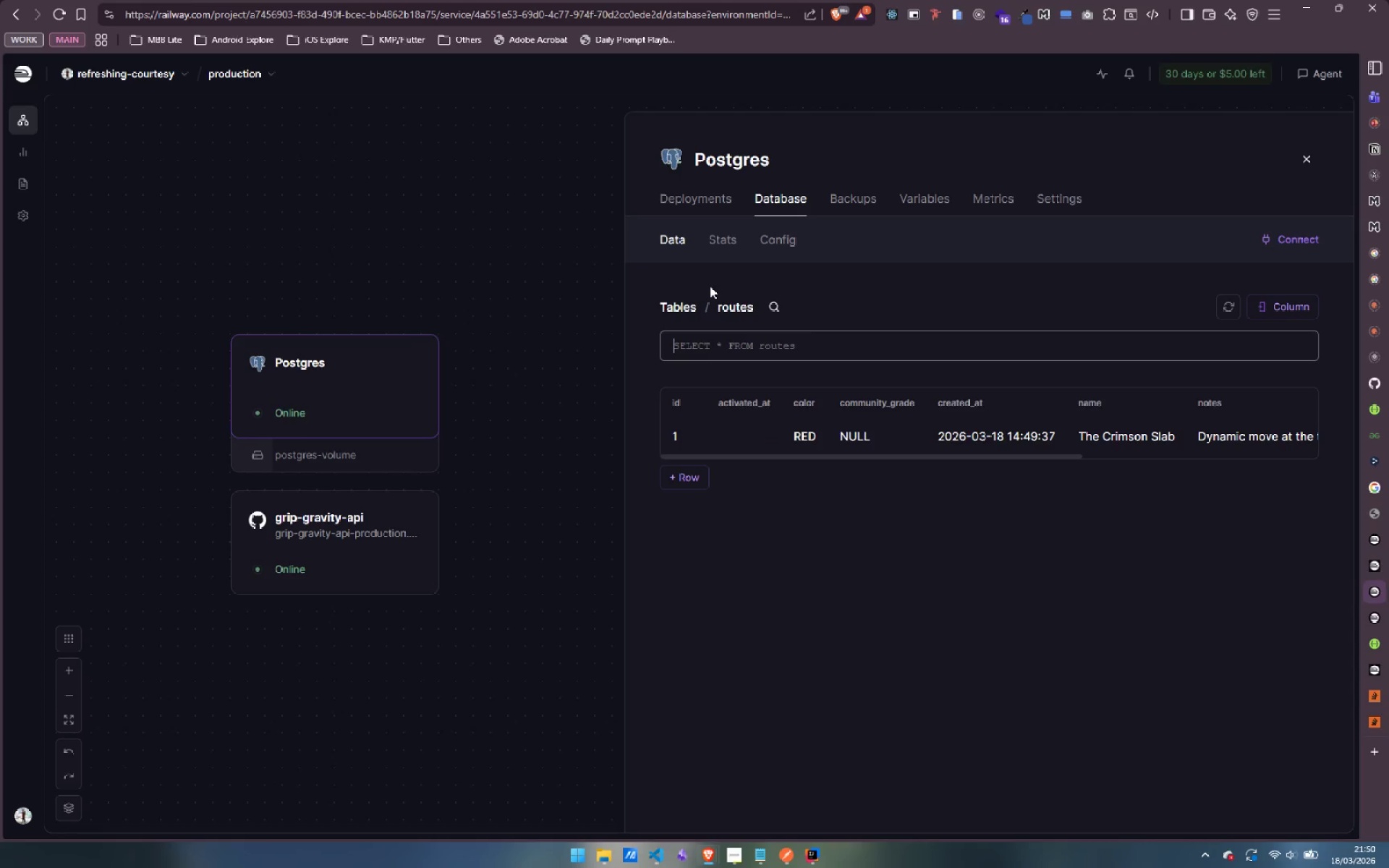 
left_click([671, 239])
 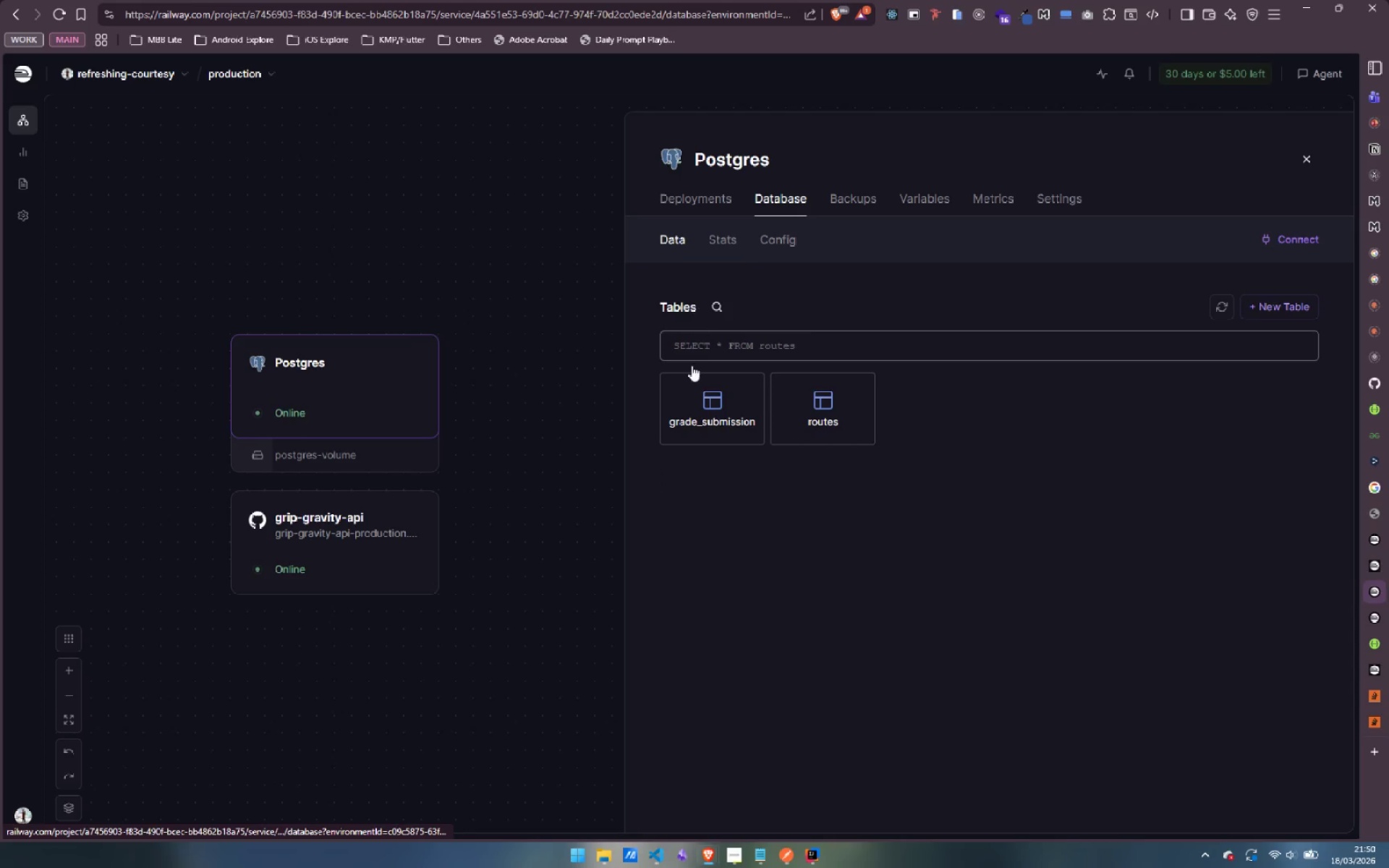 
left_click([689, 383])
 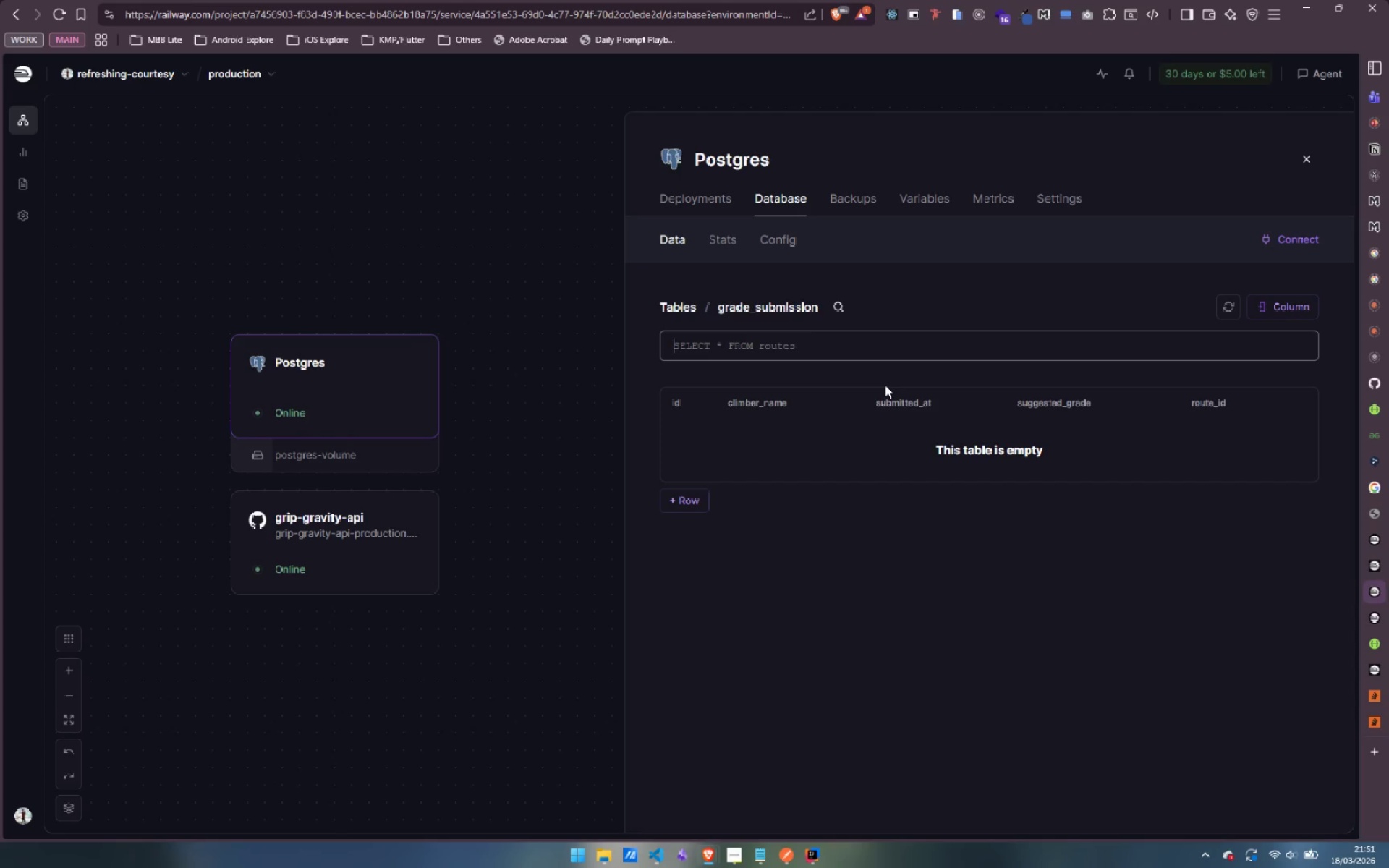 
wait(33.45)
 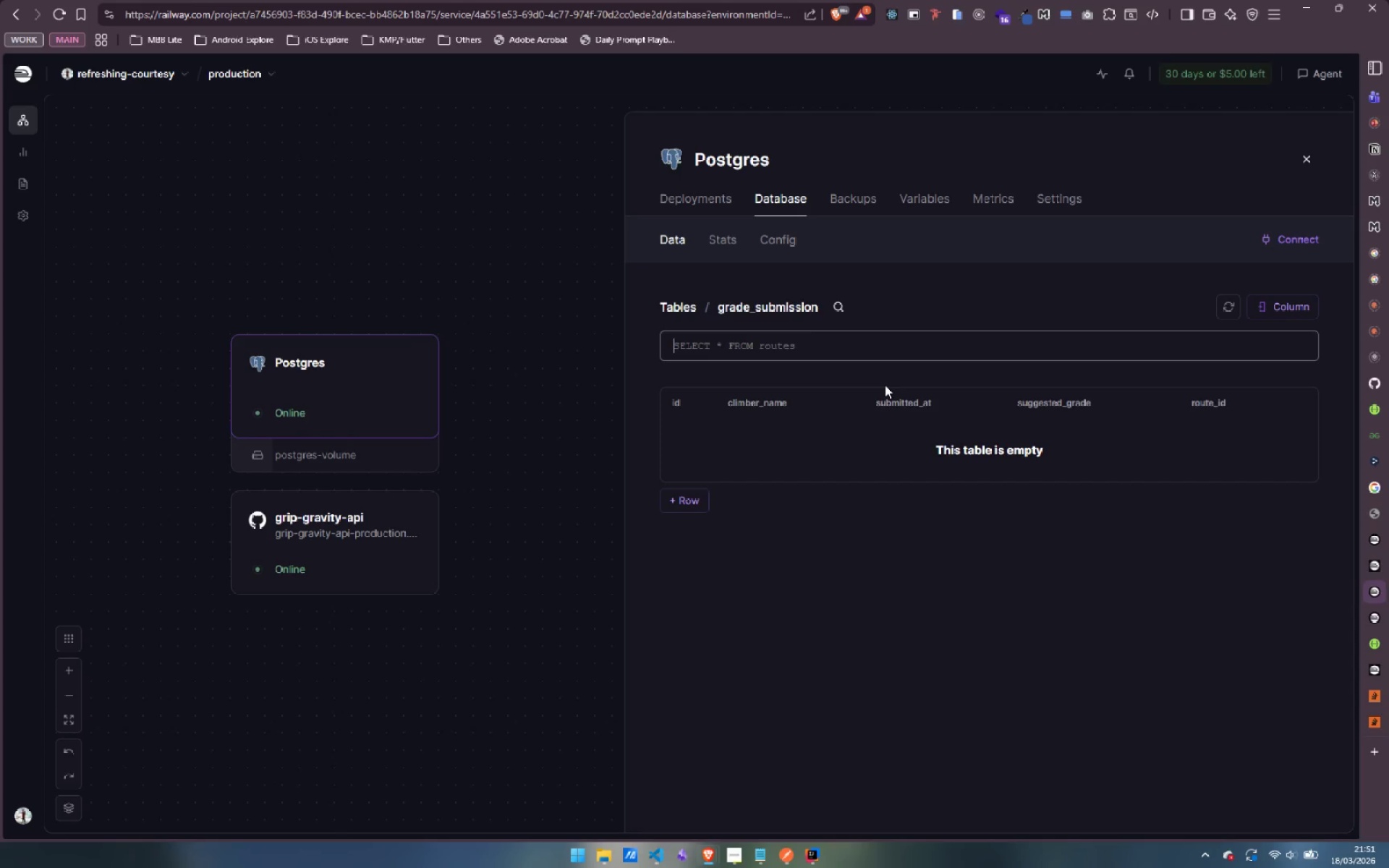 
scroll: coordinate [885, 385], scroll_direction: up, amount: 1.0
 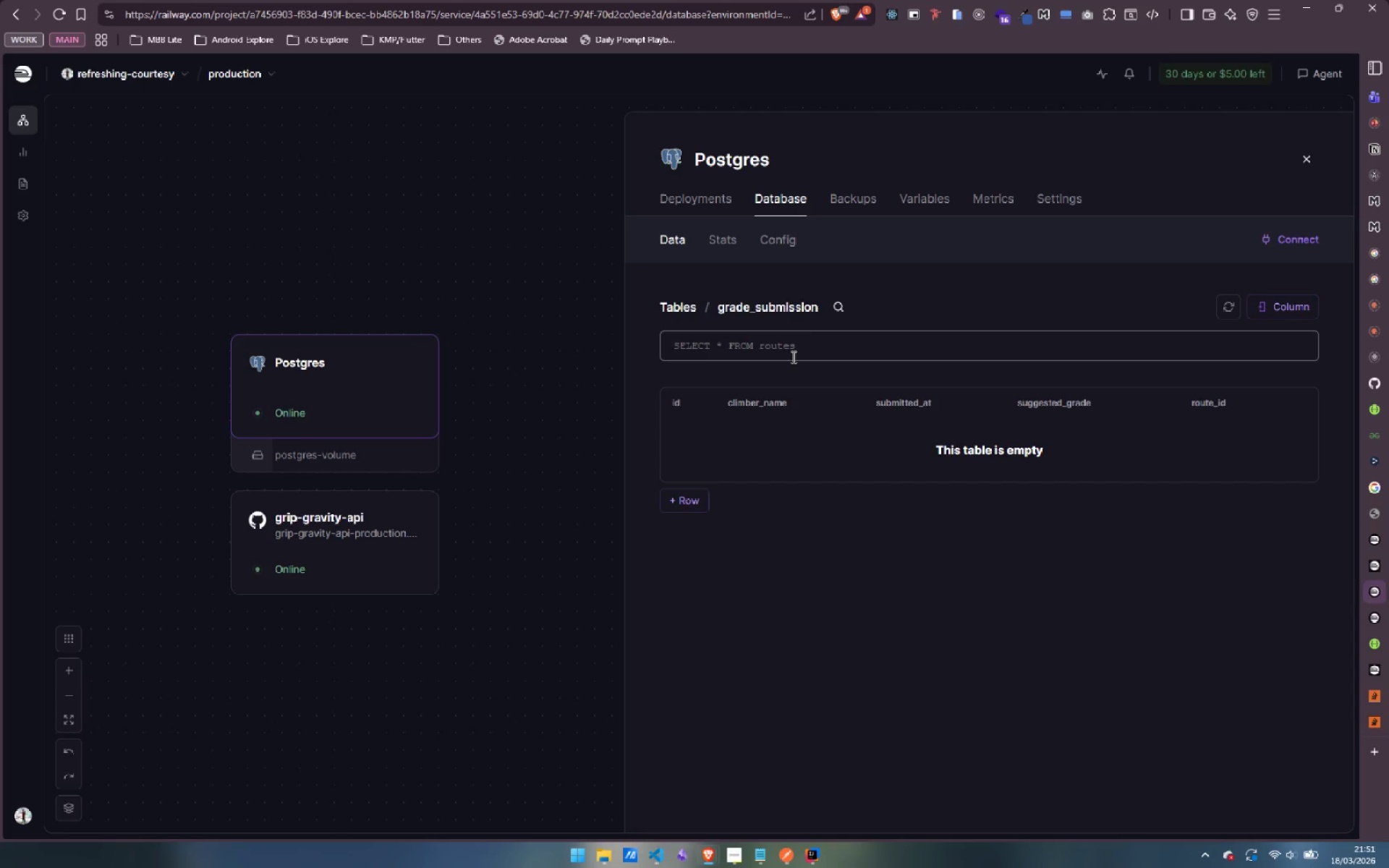 
wait(14.54)
 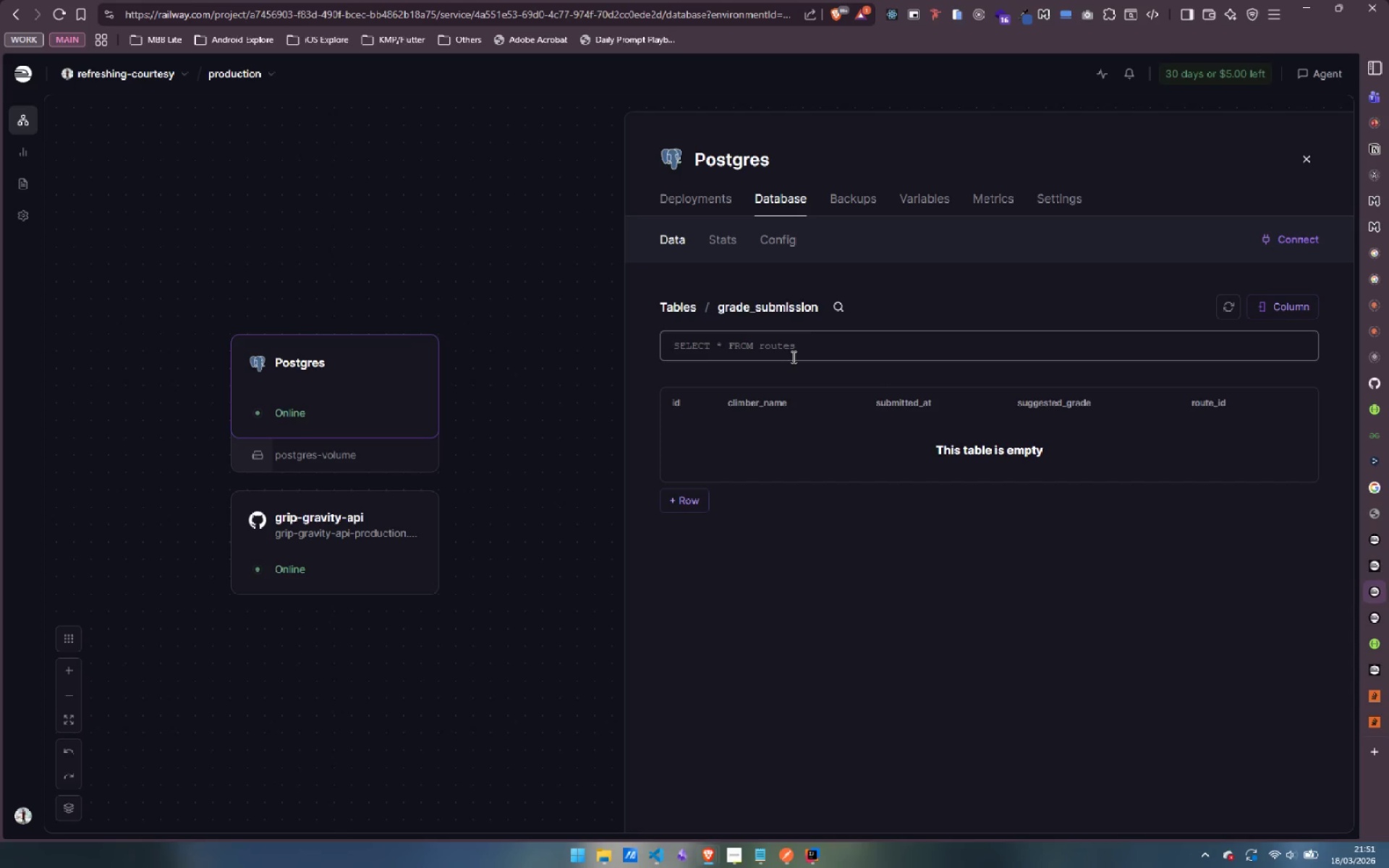 
mouse_move([1293, 584])
 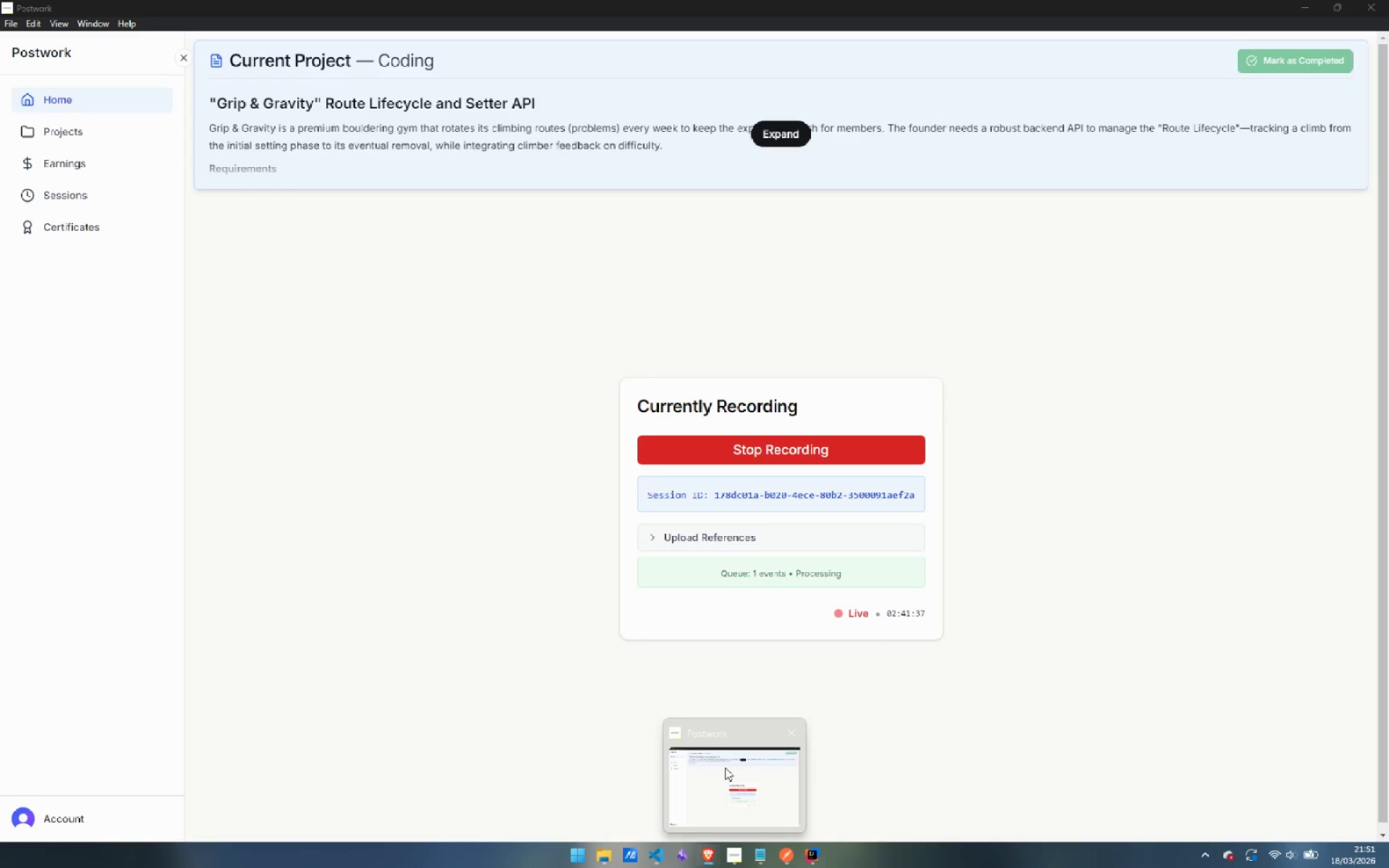 
wait(21.44)
 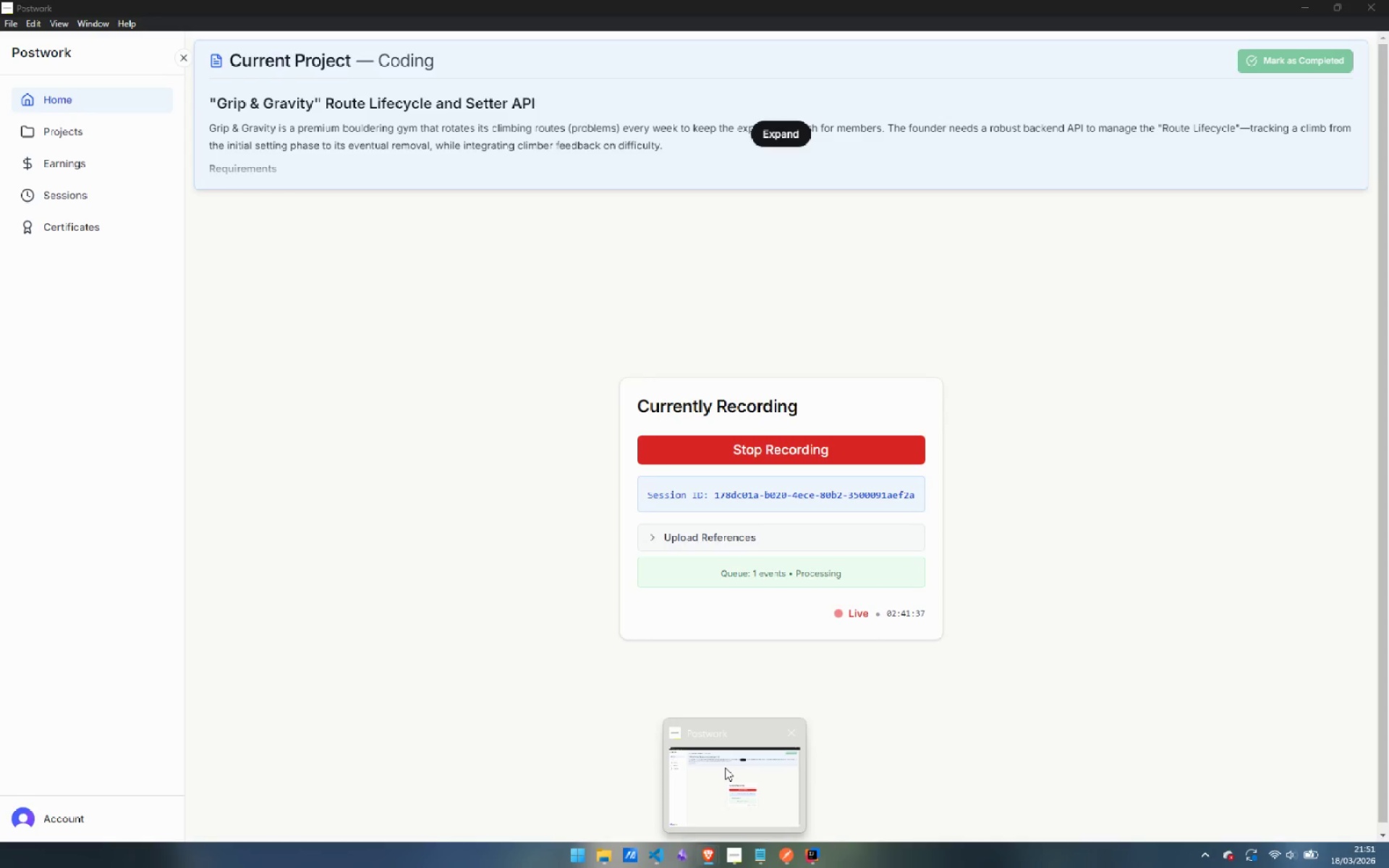 
left_click([745, 783])